 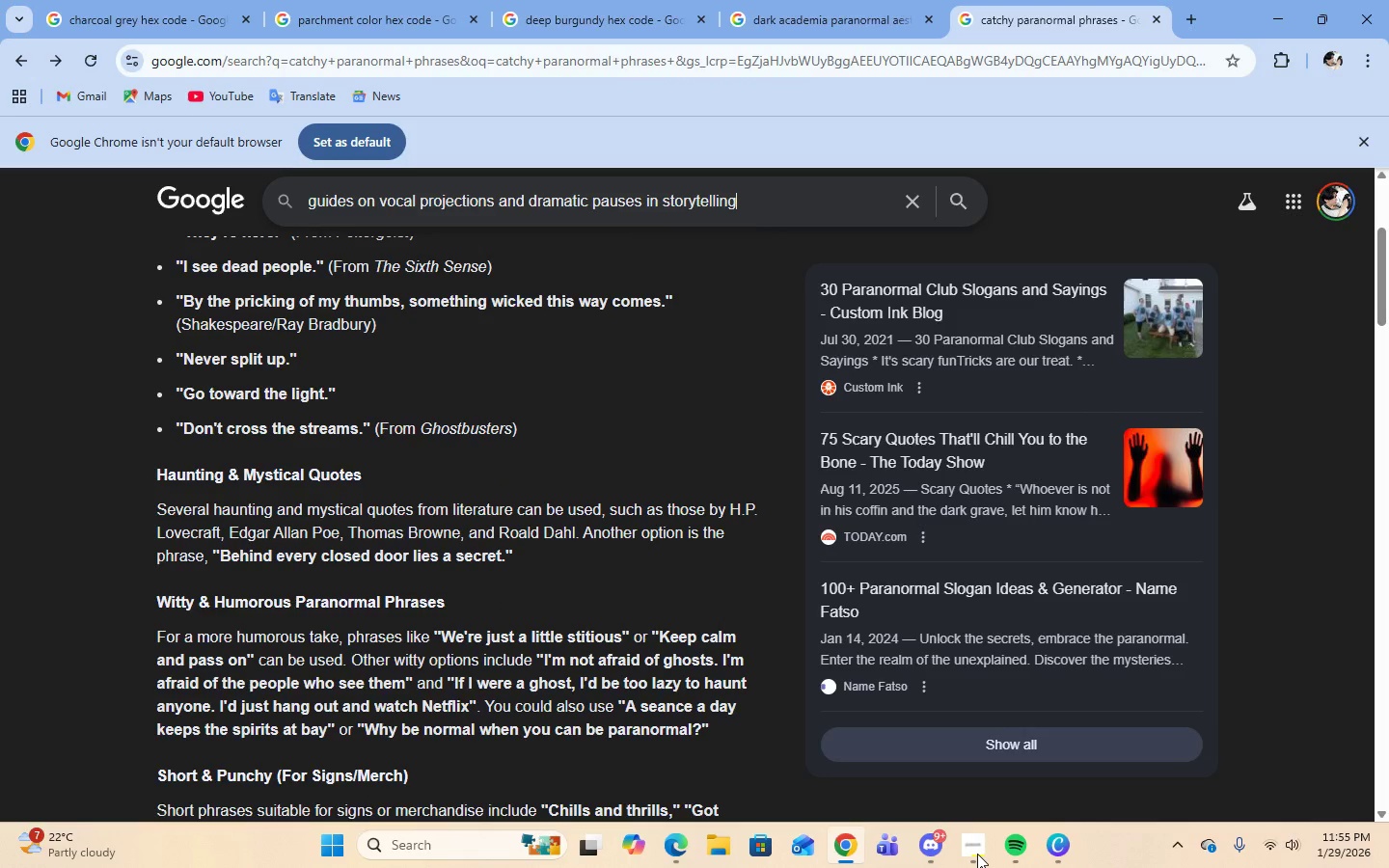 
key(Enter)
 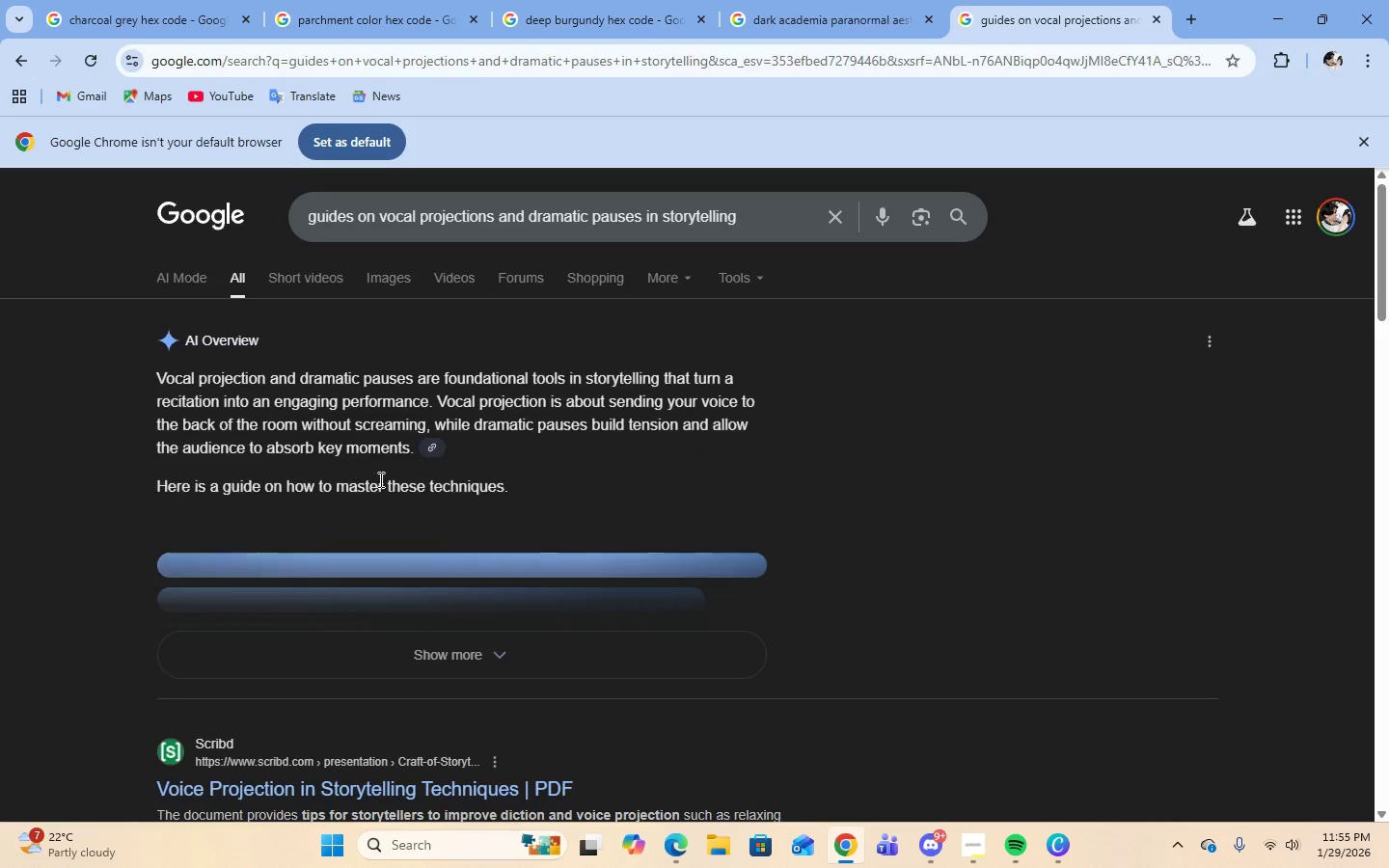 
left_click([433, 672])
 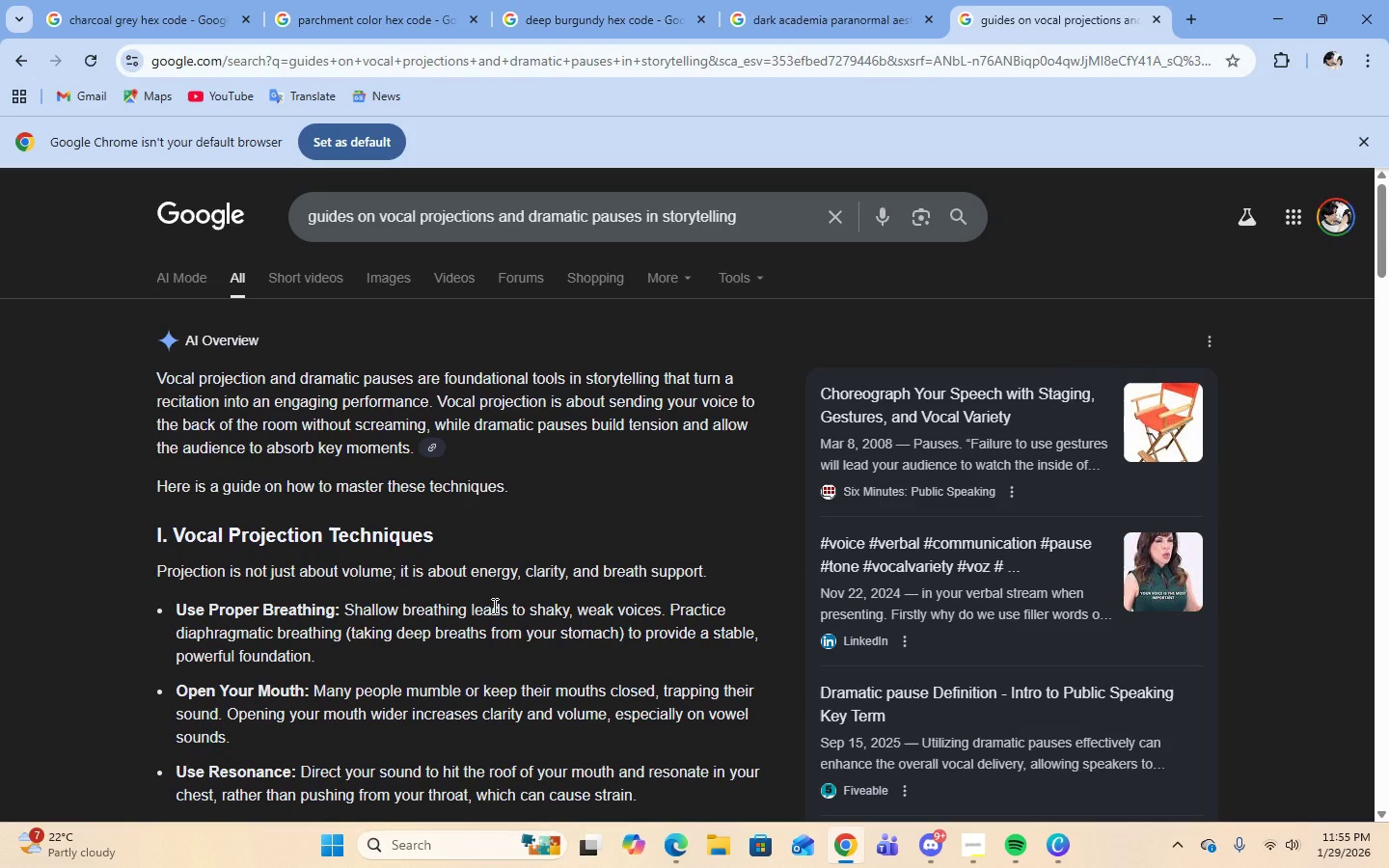 
scroll: coordinate [627, 643], scroll_direction: down, amount: 6.0
 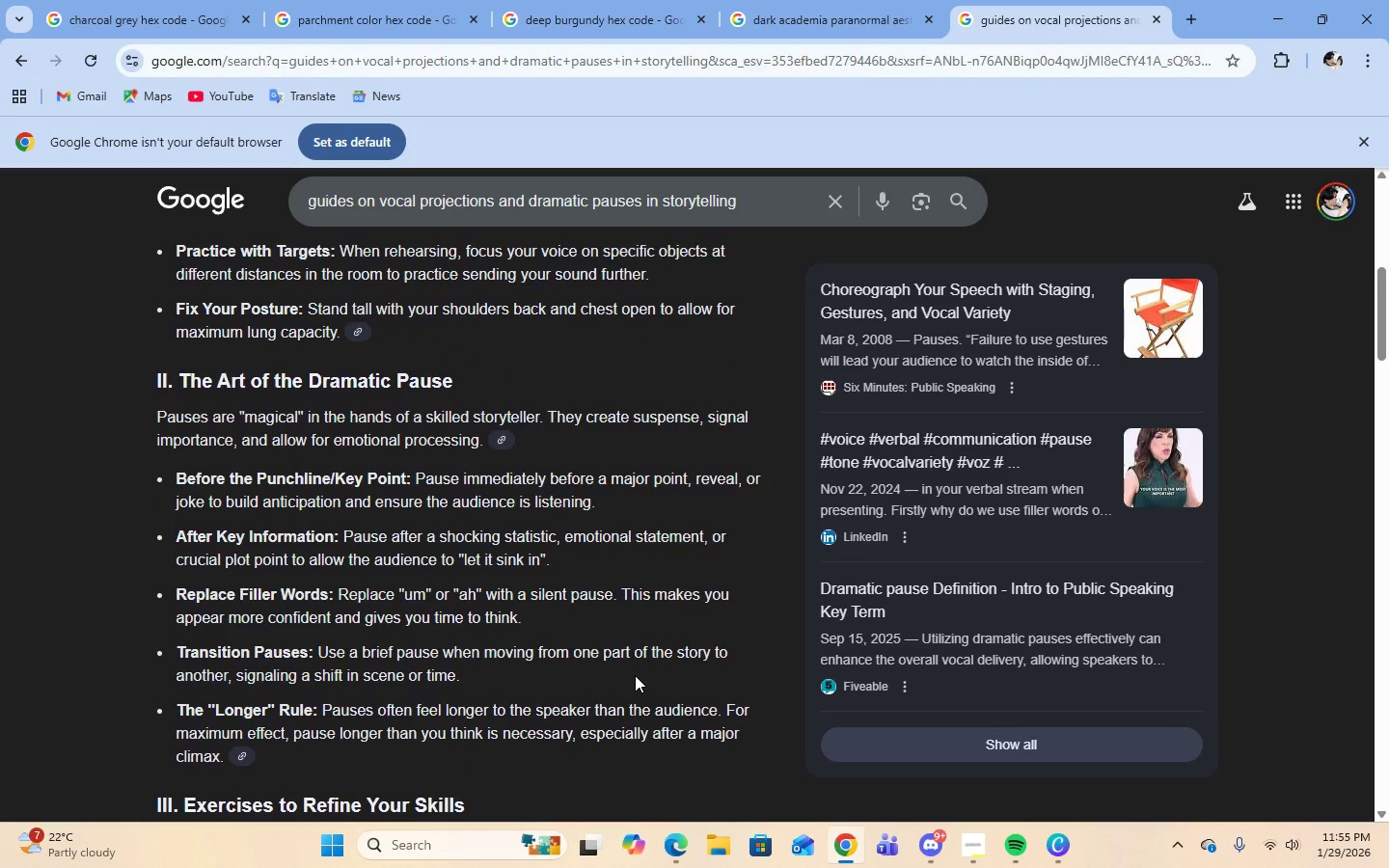 
scroll: coordinate [624, 632], scroll_direction: down, amount: 4.0
 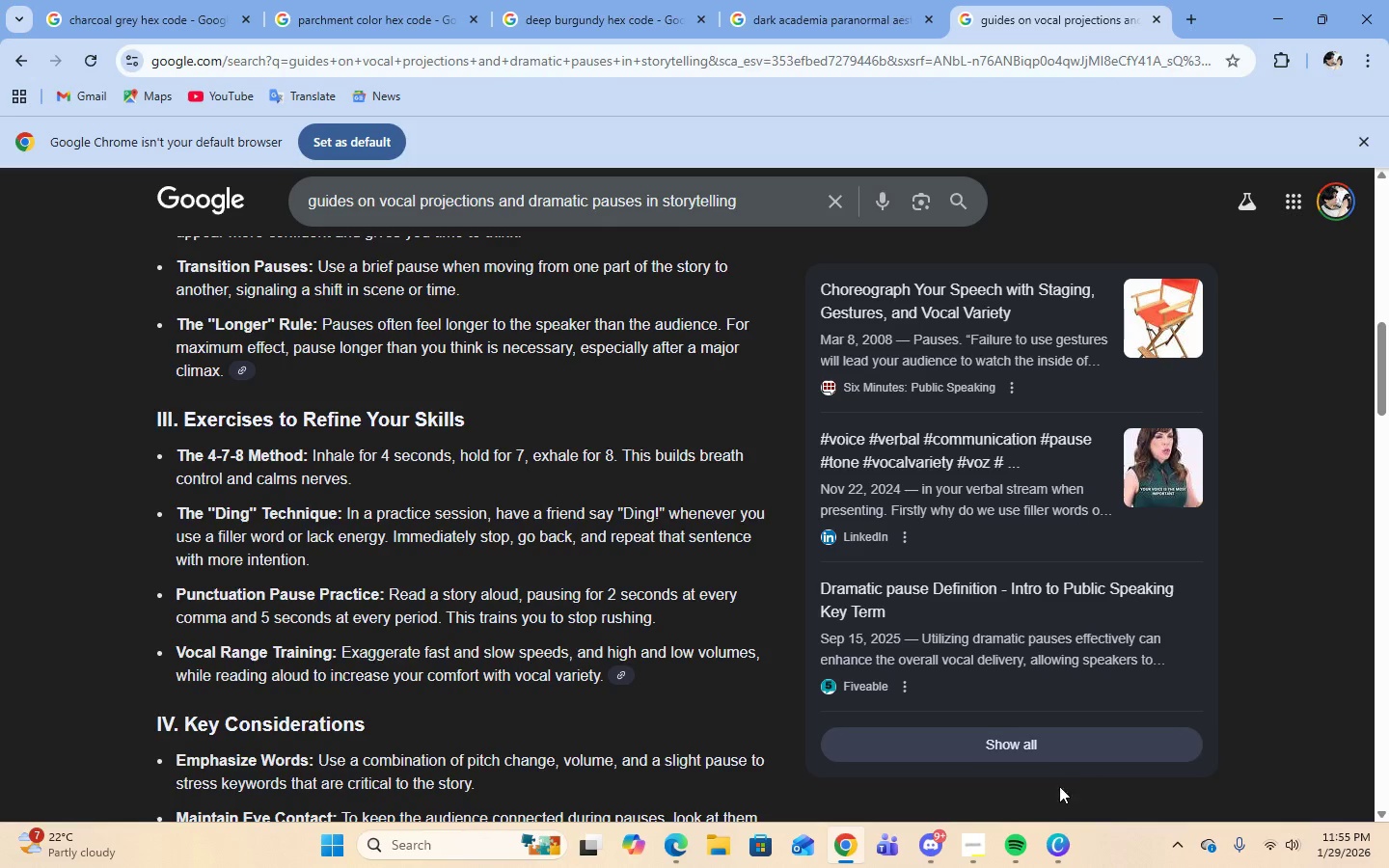 
left_click([1054, 835])
 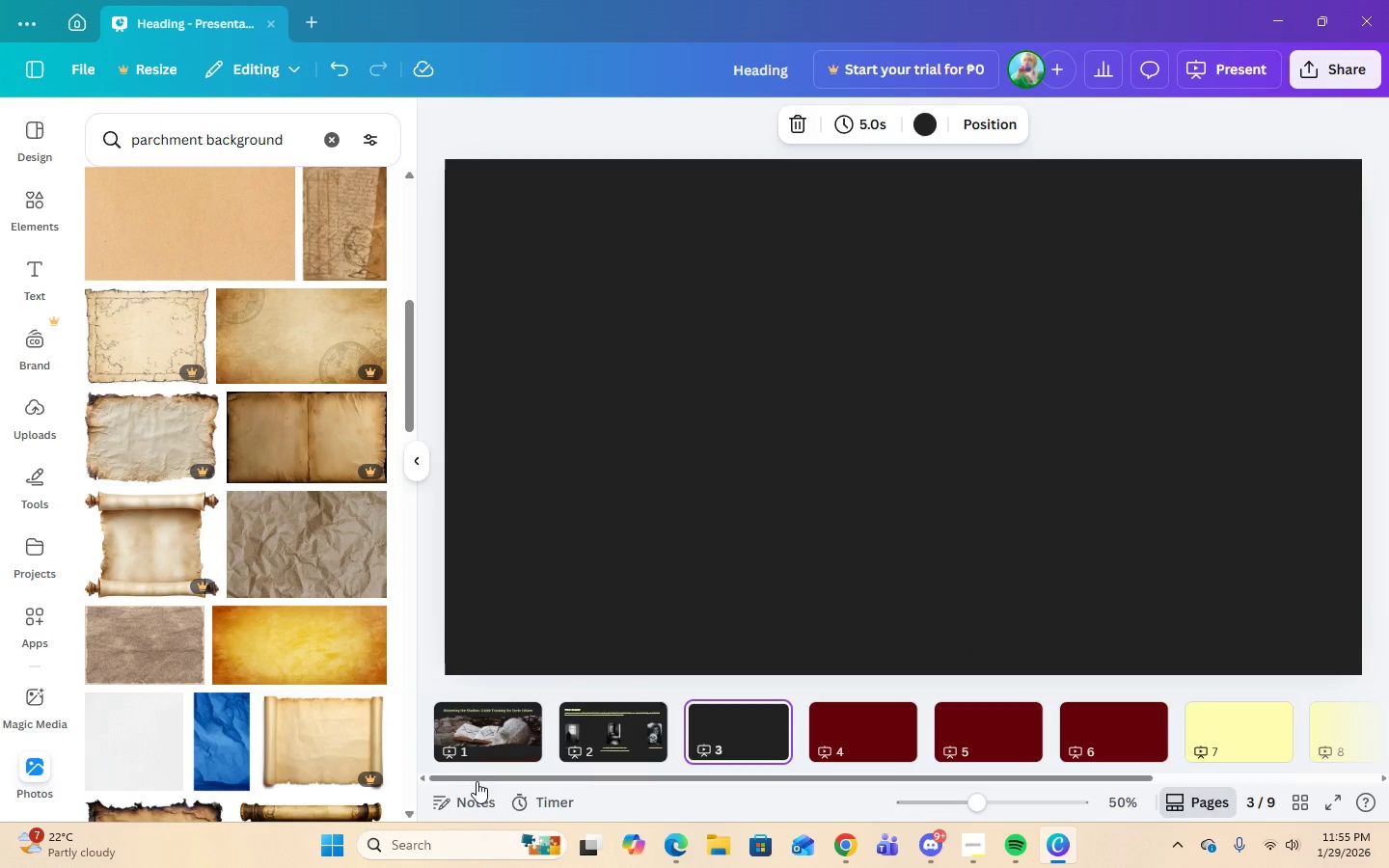 
left_click([623, 730])
 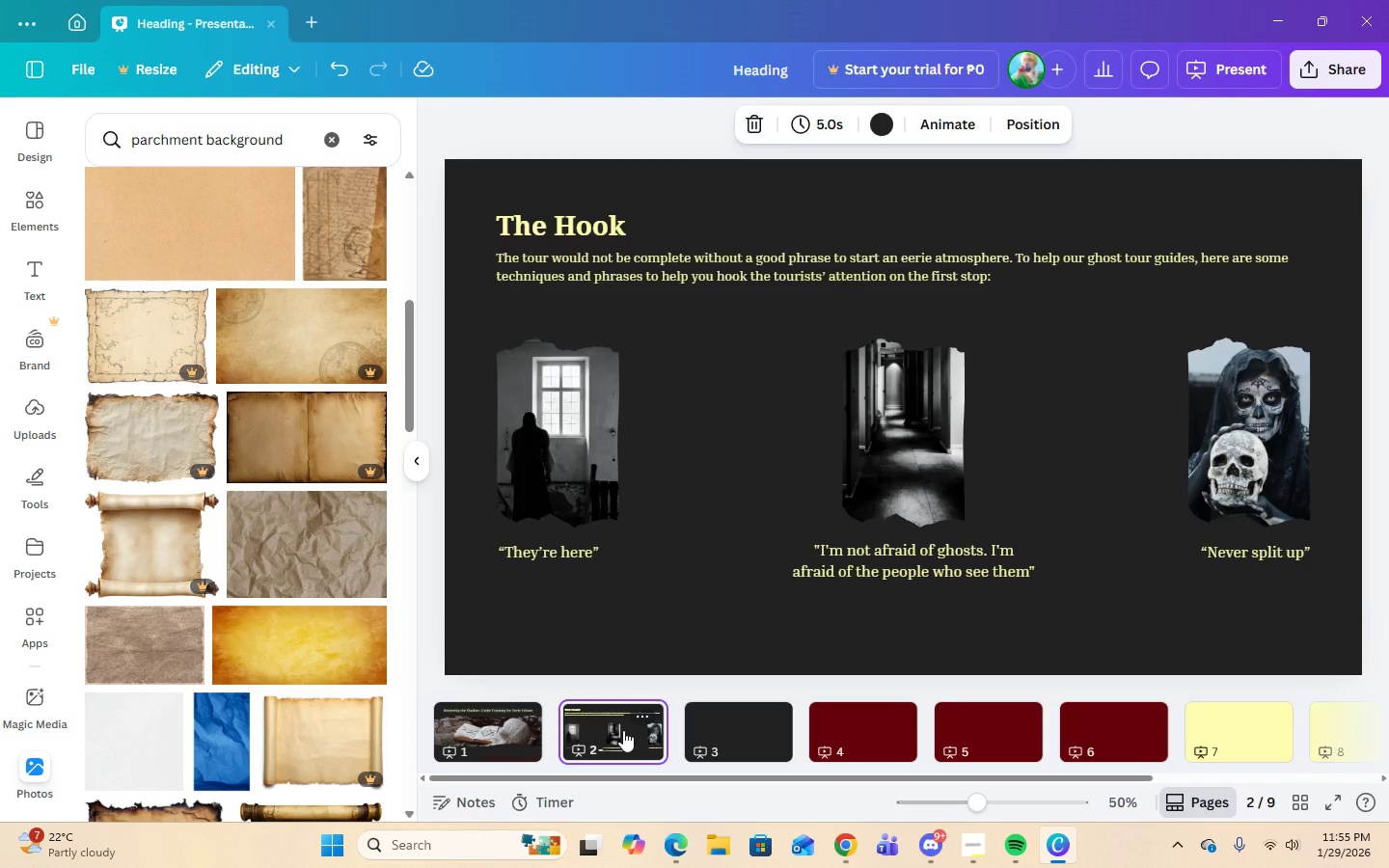 
left_click([759, 731])
 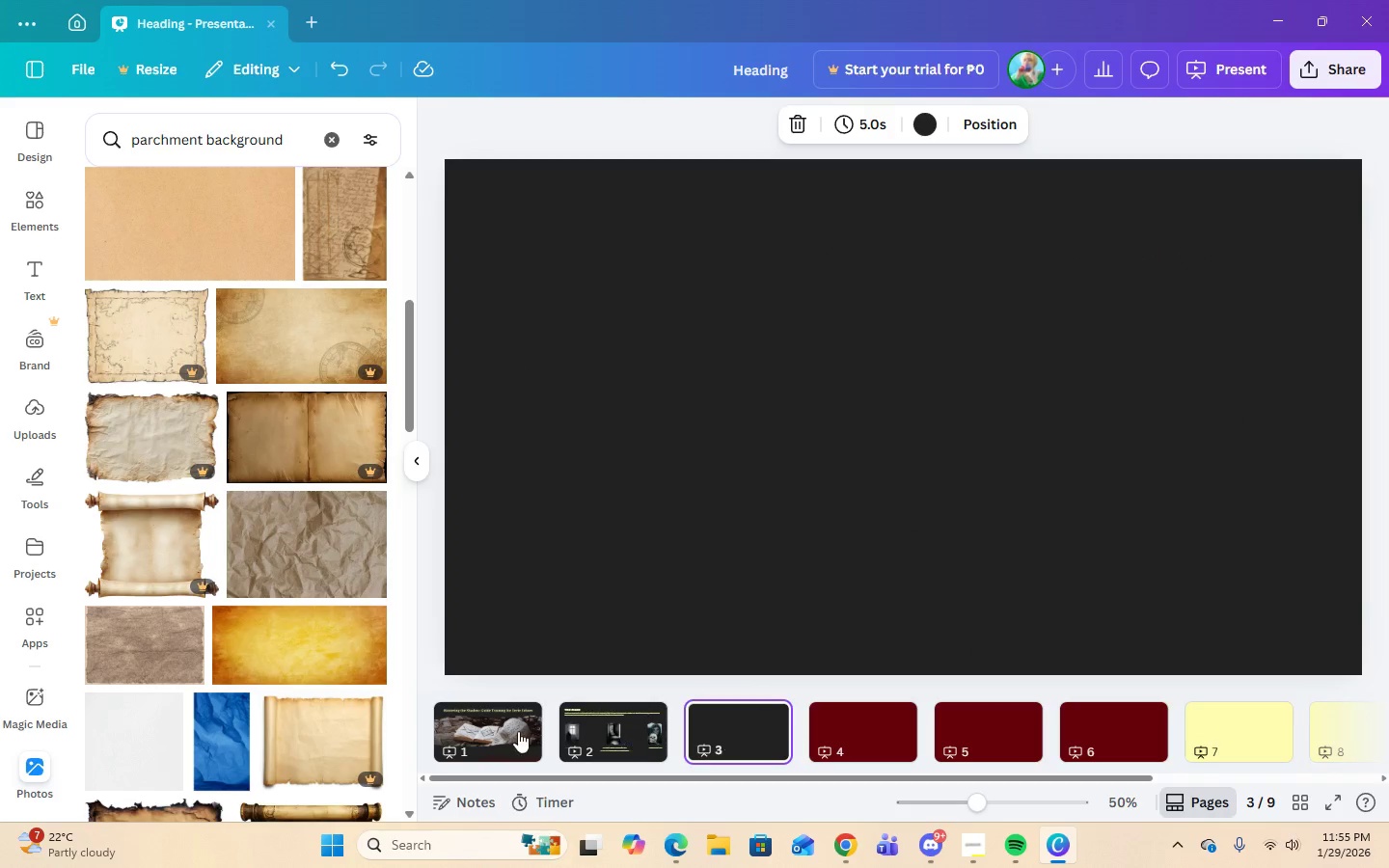 
left_click([514, 731])
 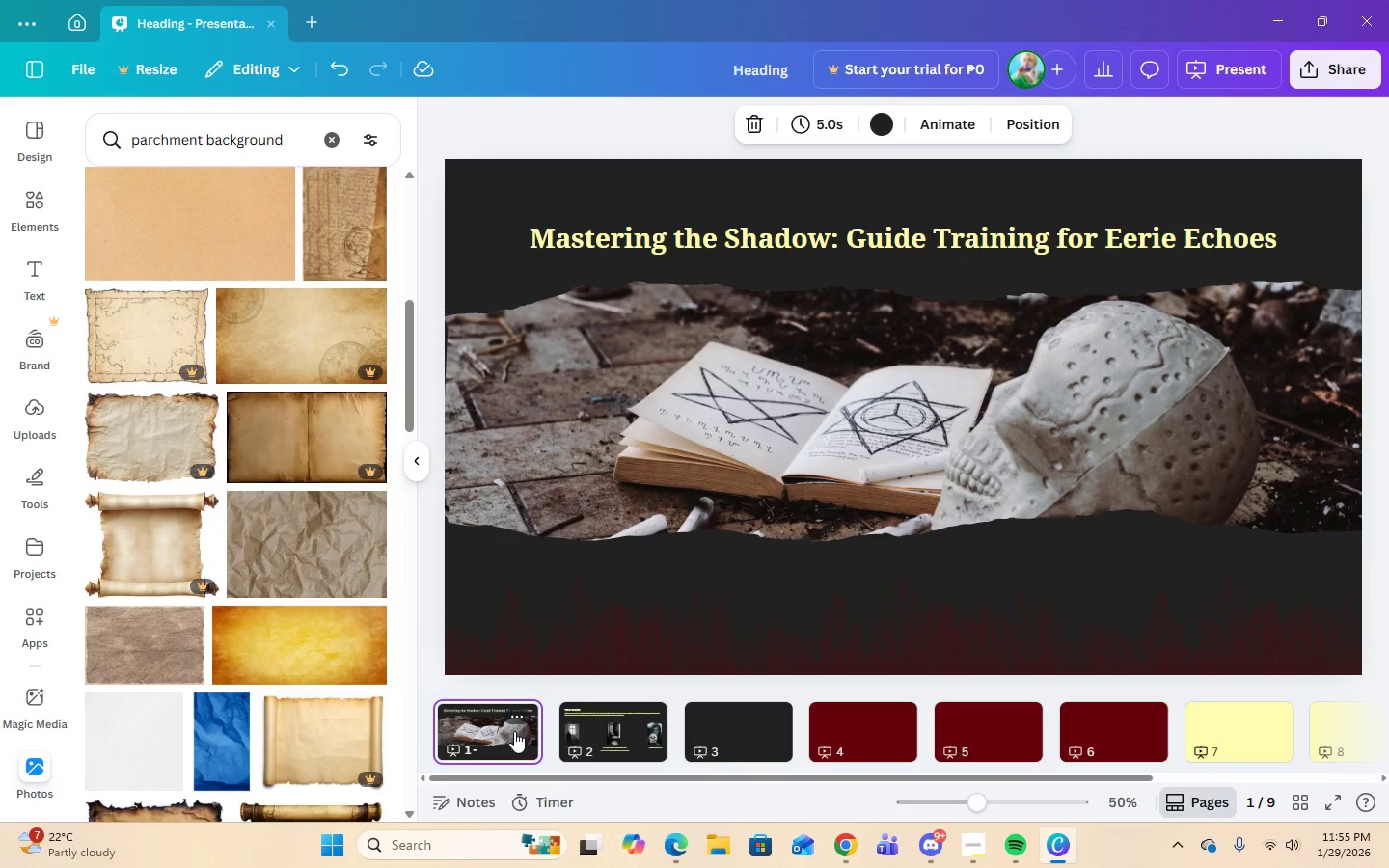 
scroll: coordinate [300, 642], scroll_direction: down, amount: 15.0
 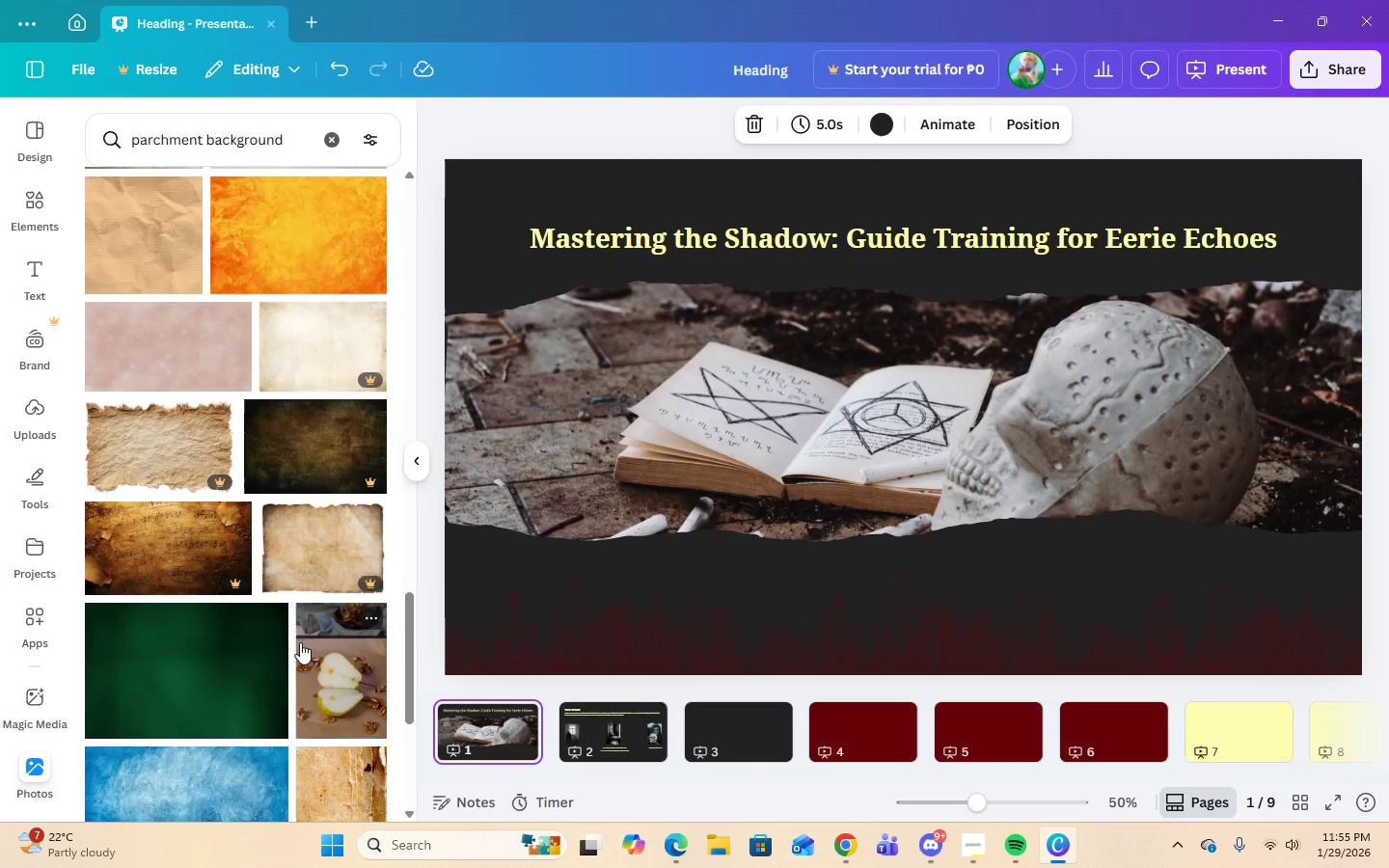 
scroll: coordinate [300, 642], scroll_direction: none, amount: 0.0
 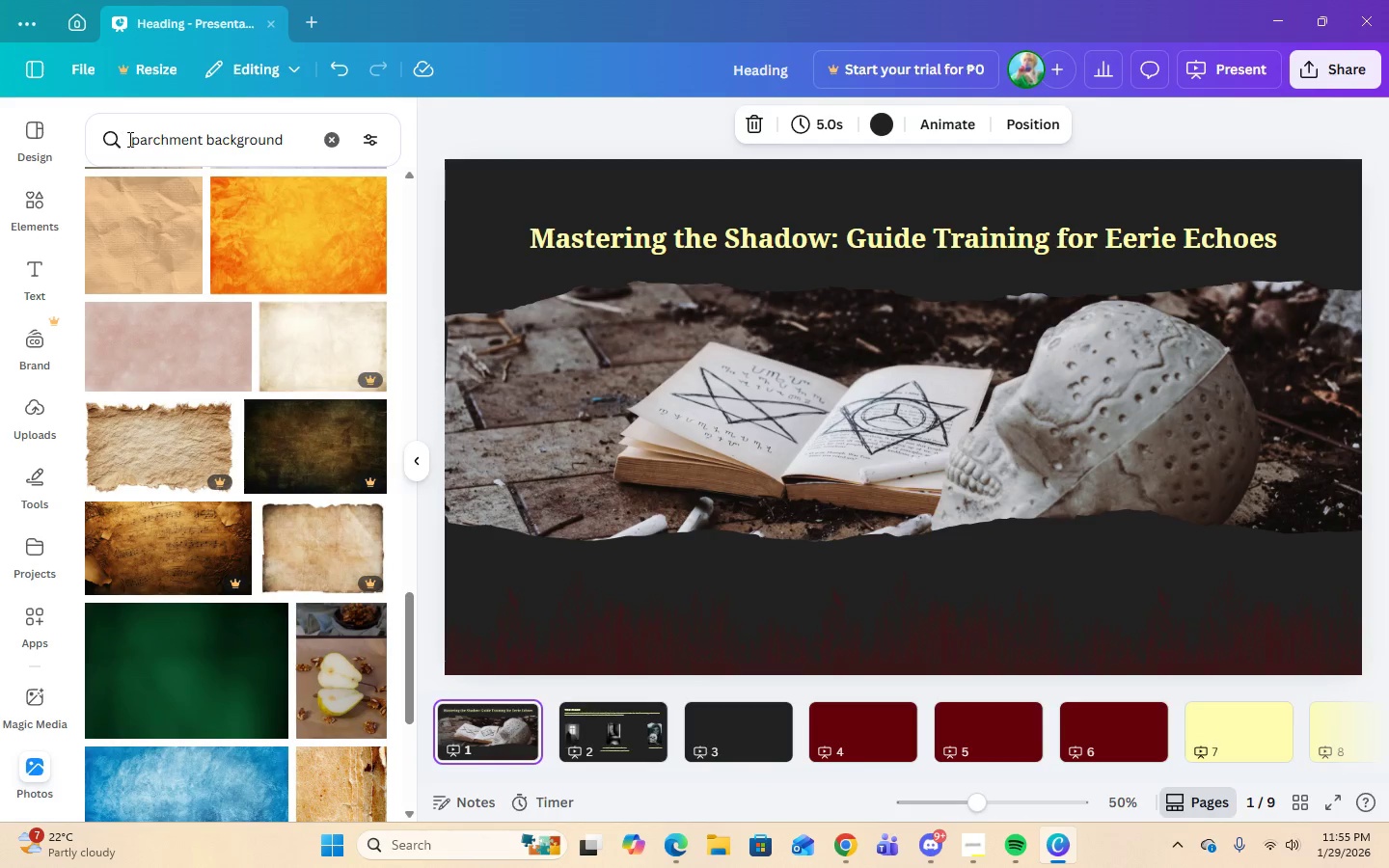 
left_click([128, 145])
 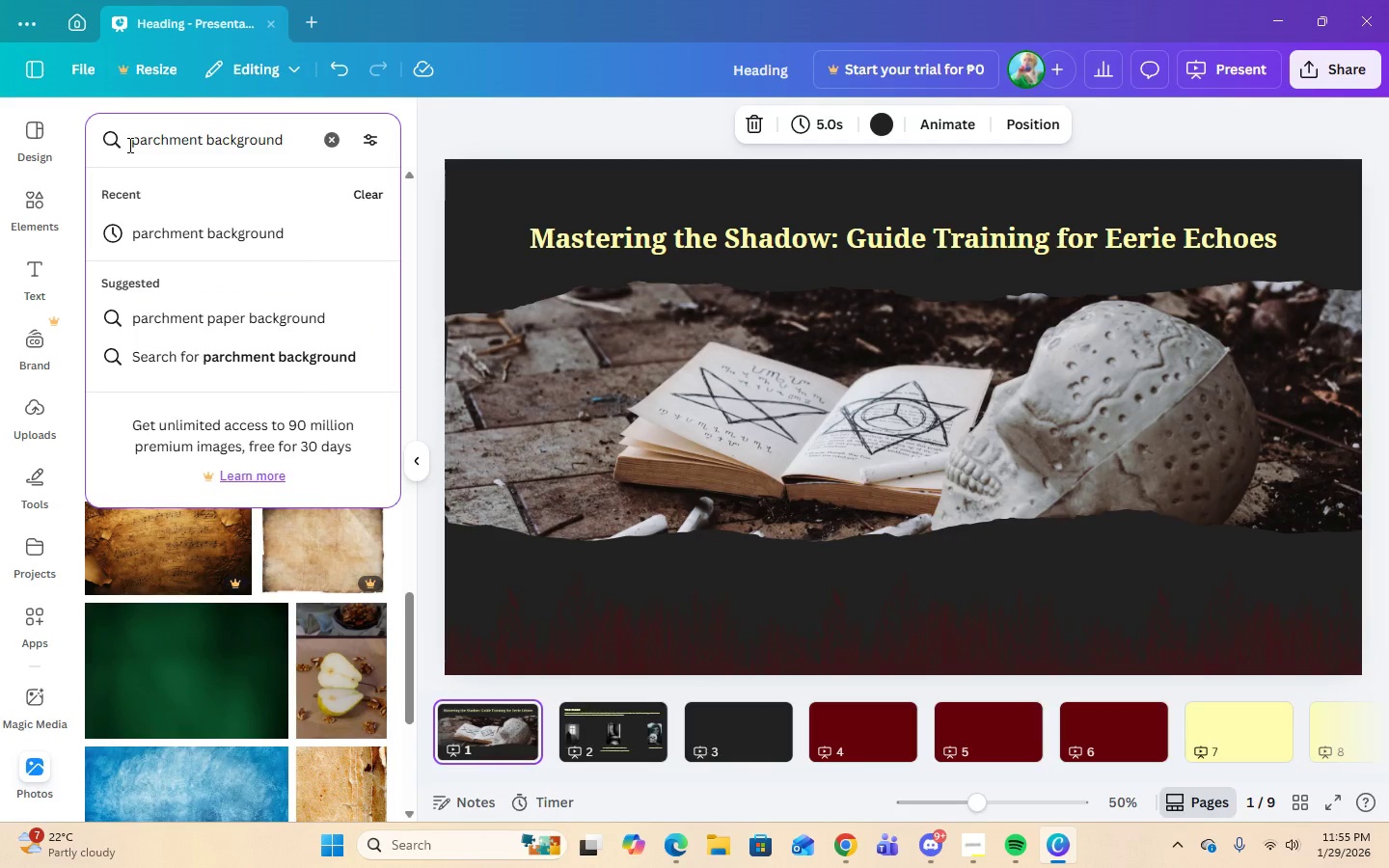 
type(charcoal )
 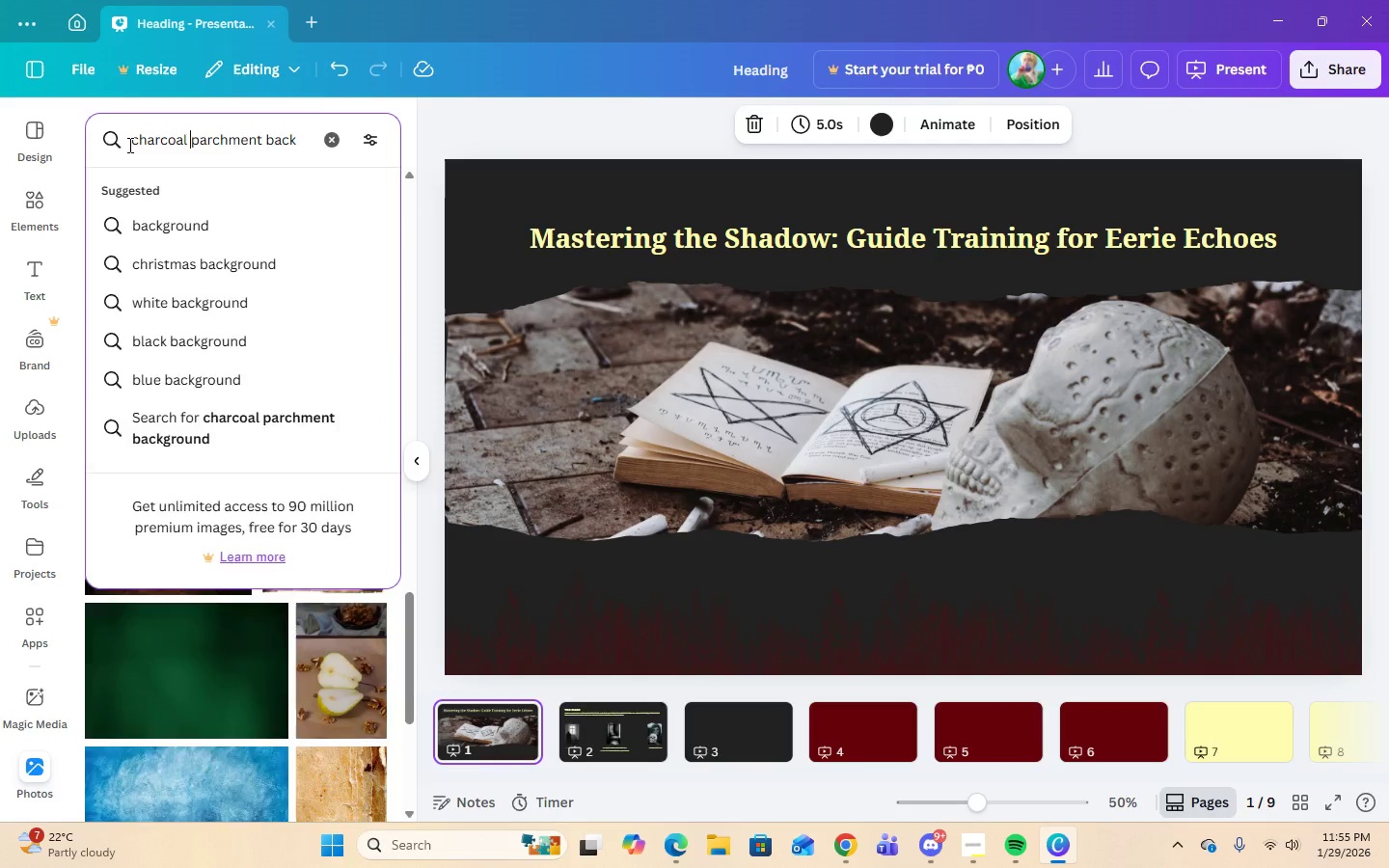 
key(Enter)
 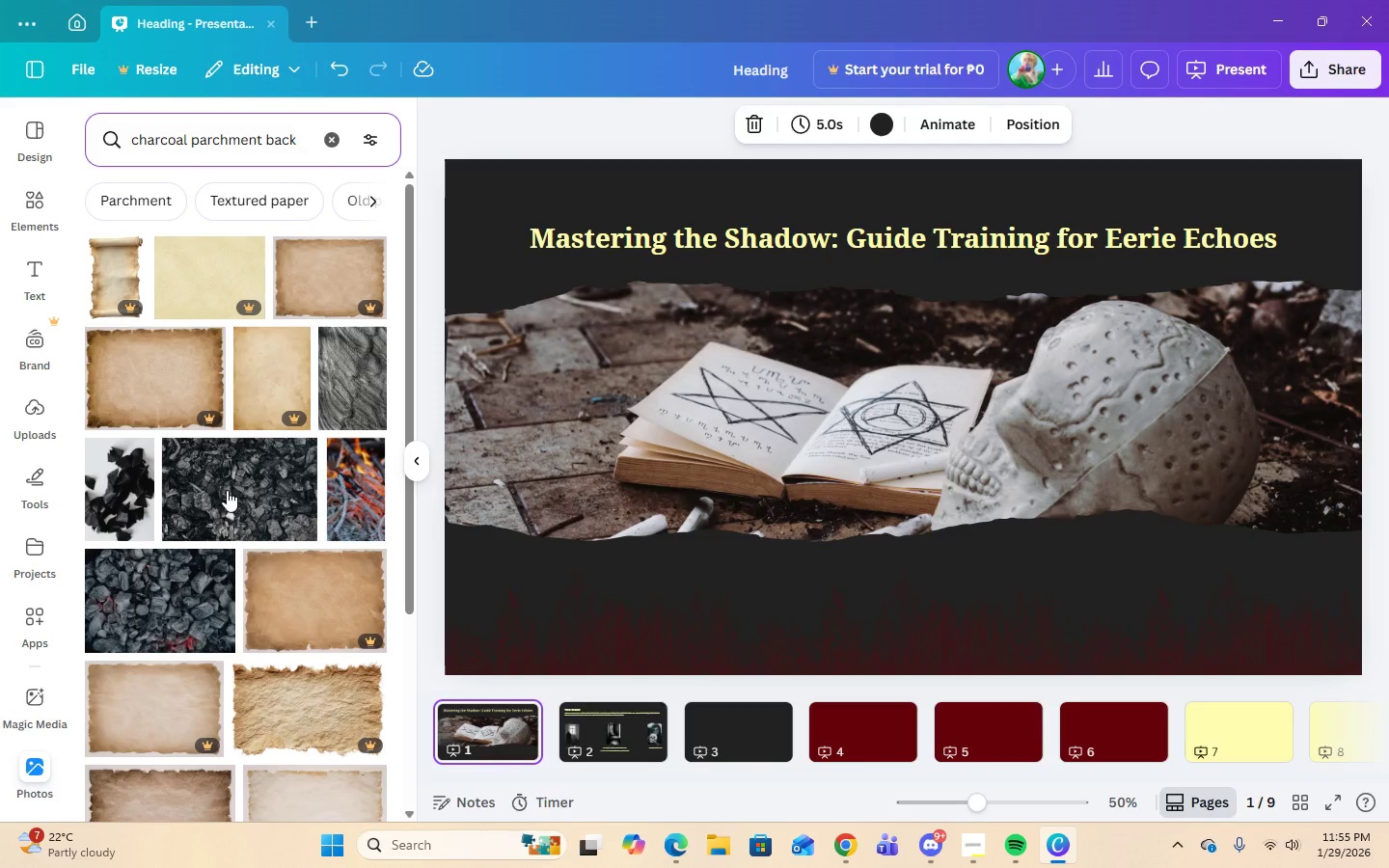 
scroll: coordinate [263, 565], scroll_direction: down, amount: 15.0
 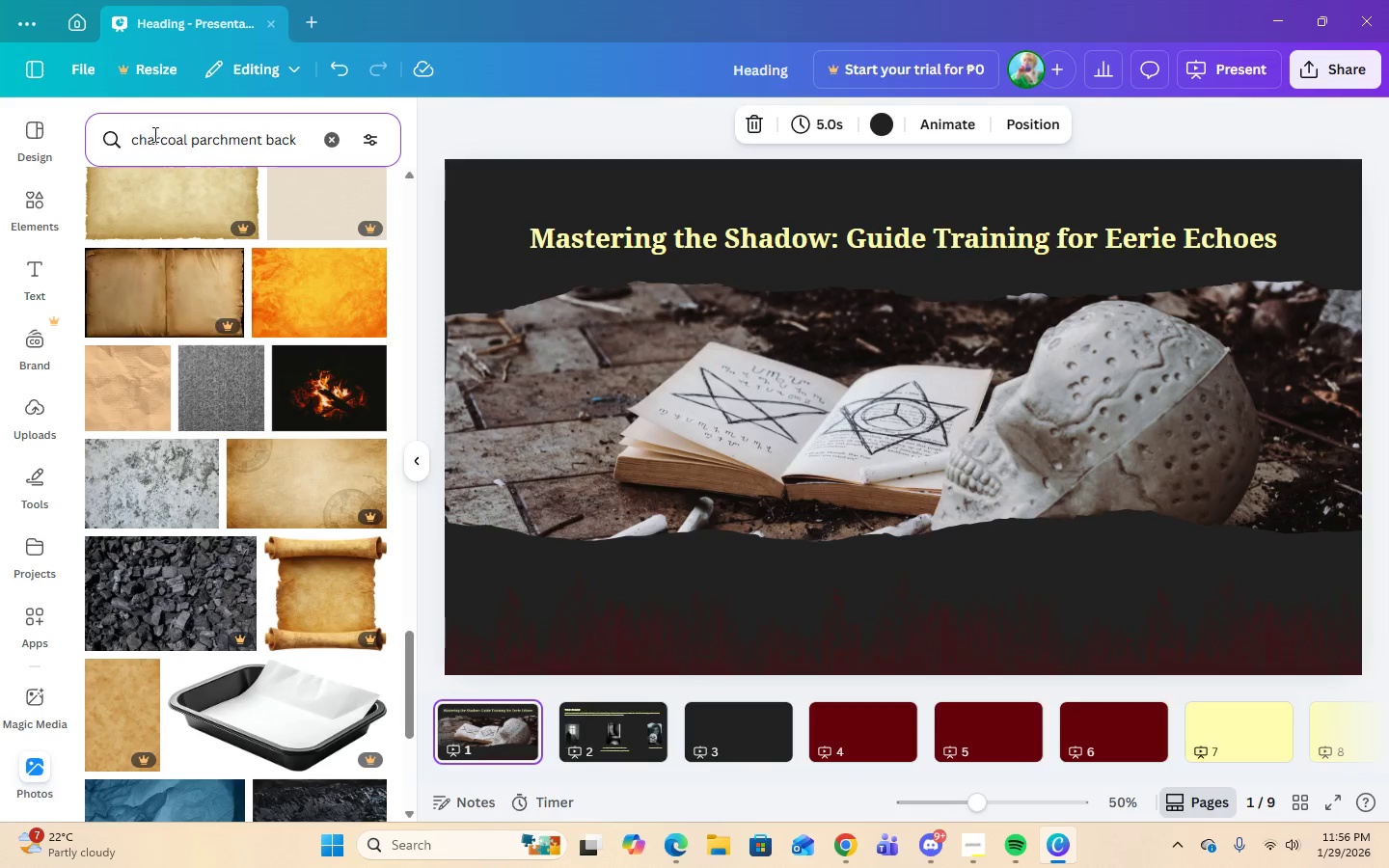 
left_click_drag(start_coordinate=[188, 144], to_coordinate=[108, 144])
 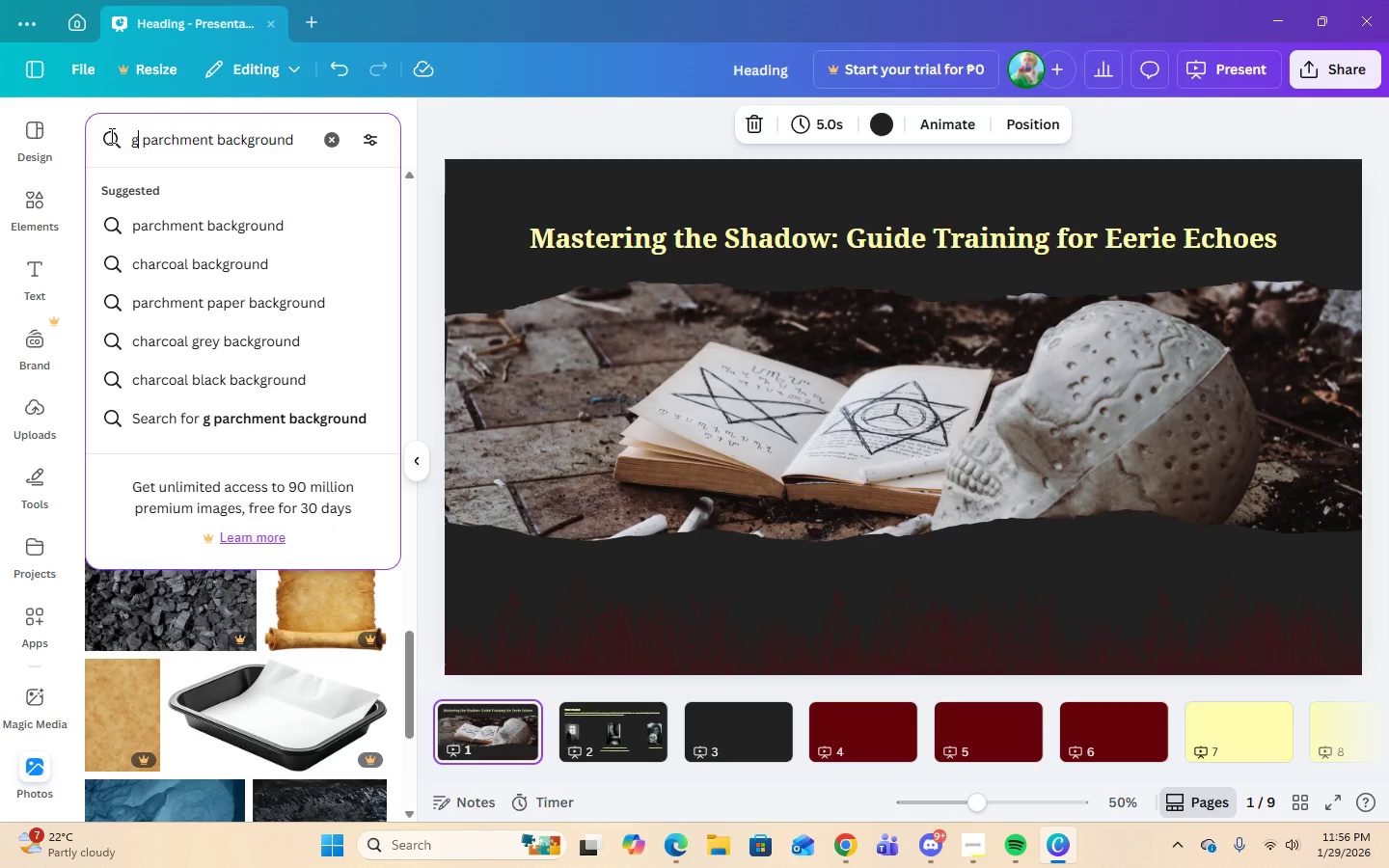 
type(grey)
 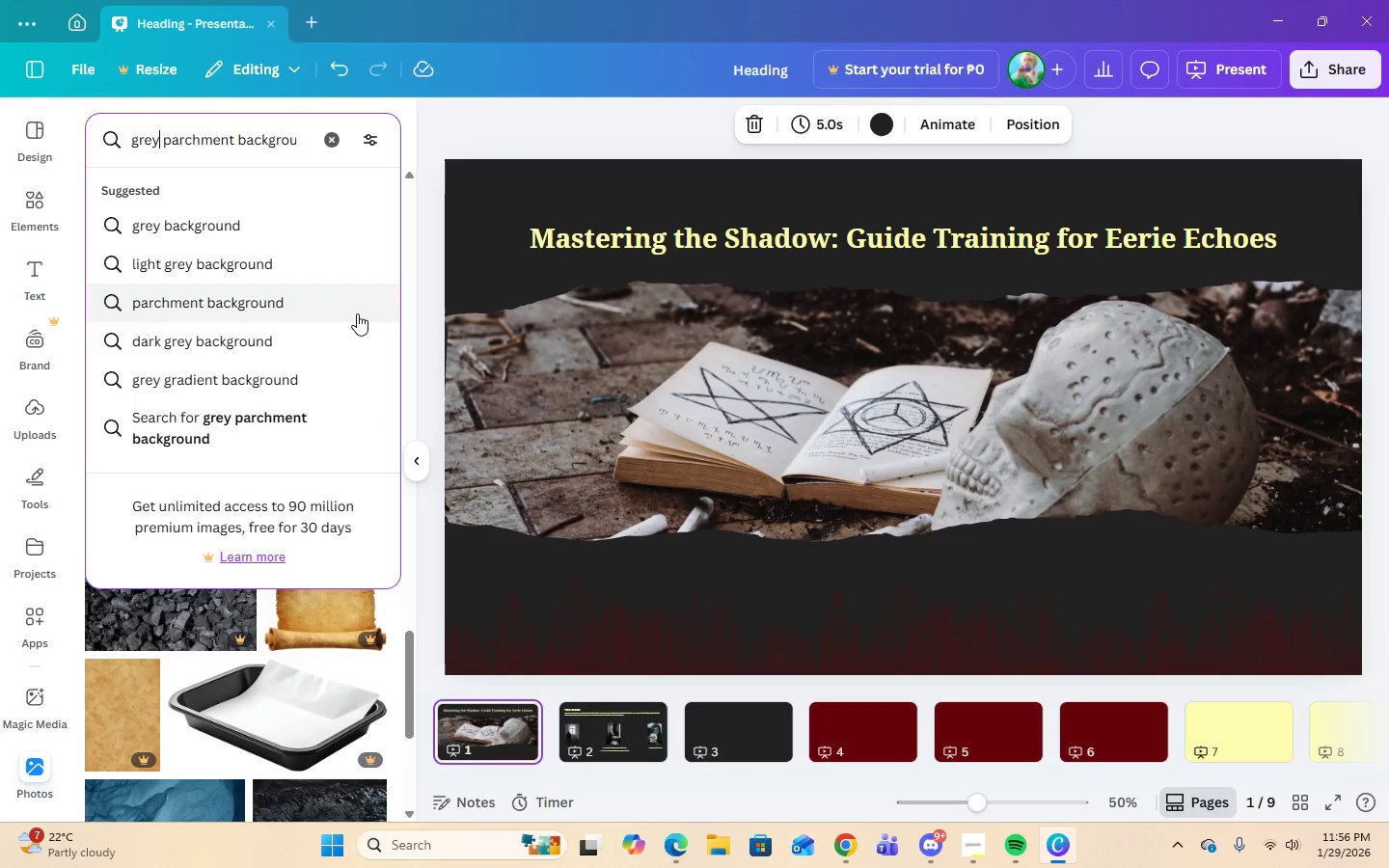 
key(Enter)
 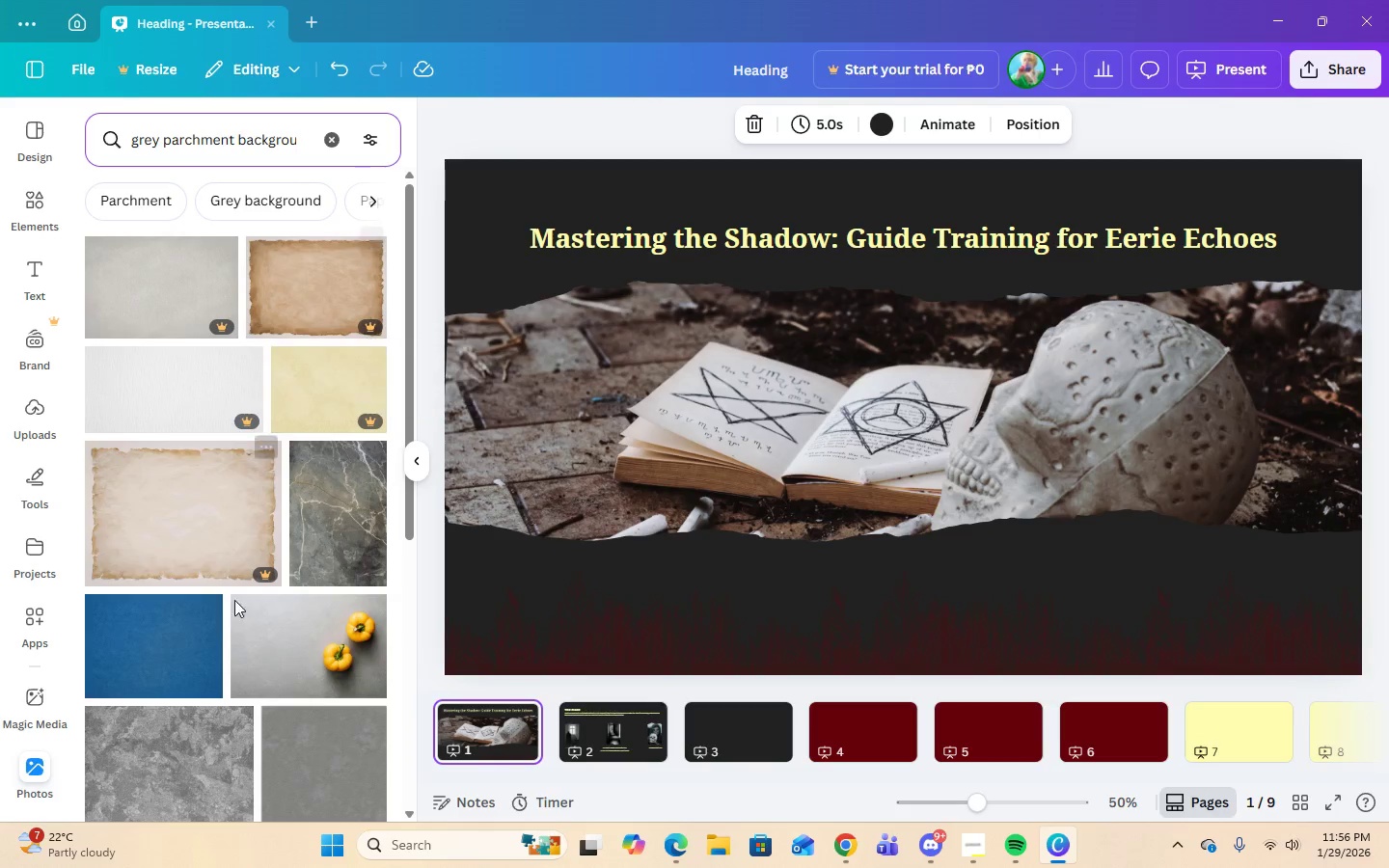 
scroll: coordinate [232, 604], scroll_direction: down, amount: 2.0
 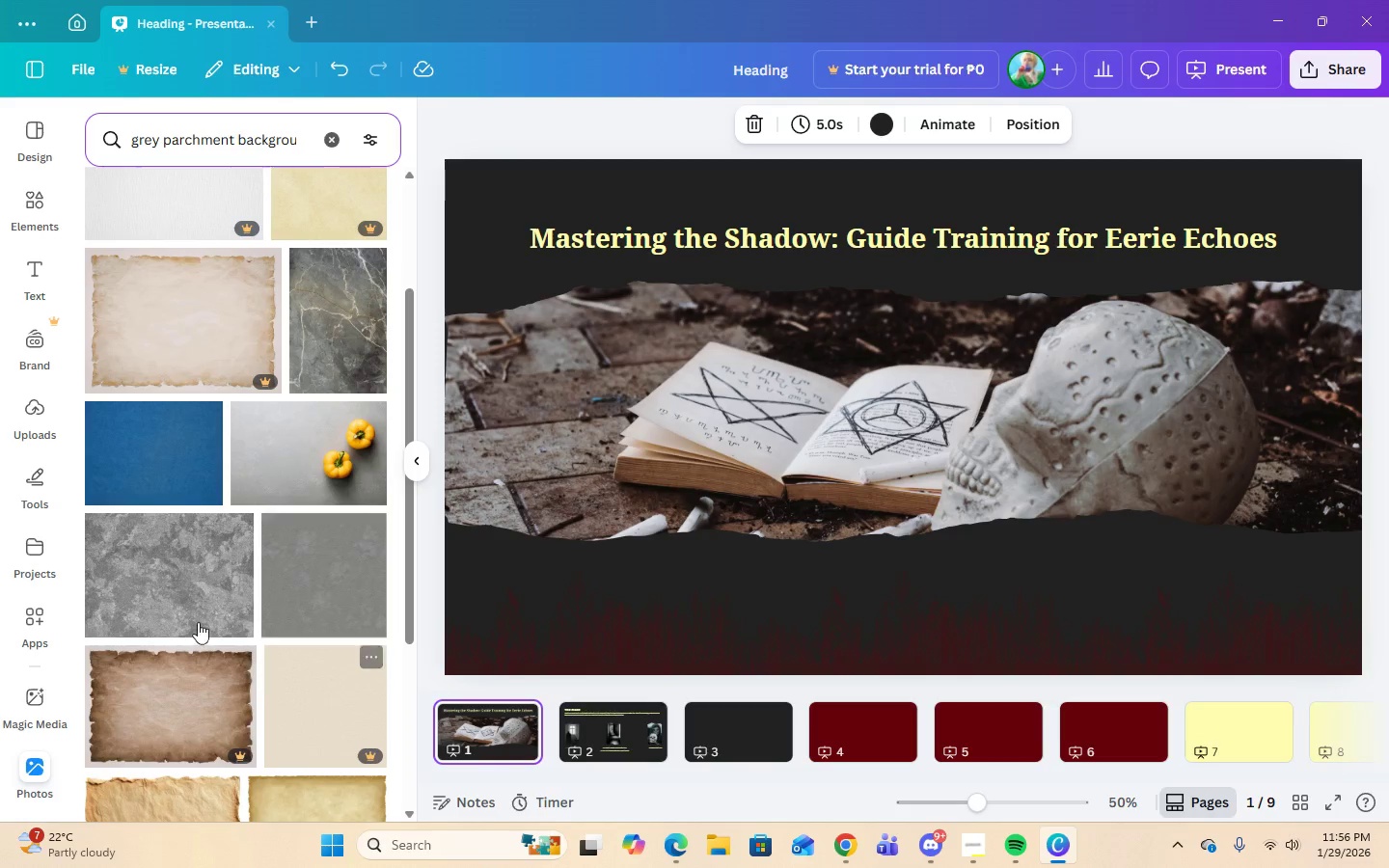 
left_click([193, 620])
 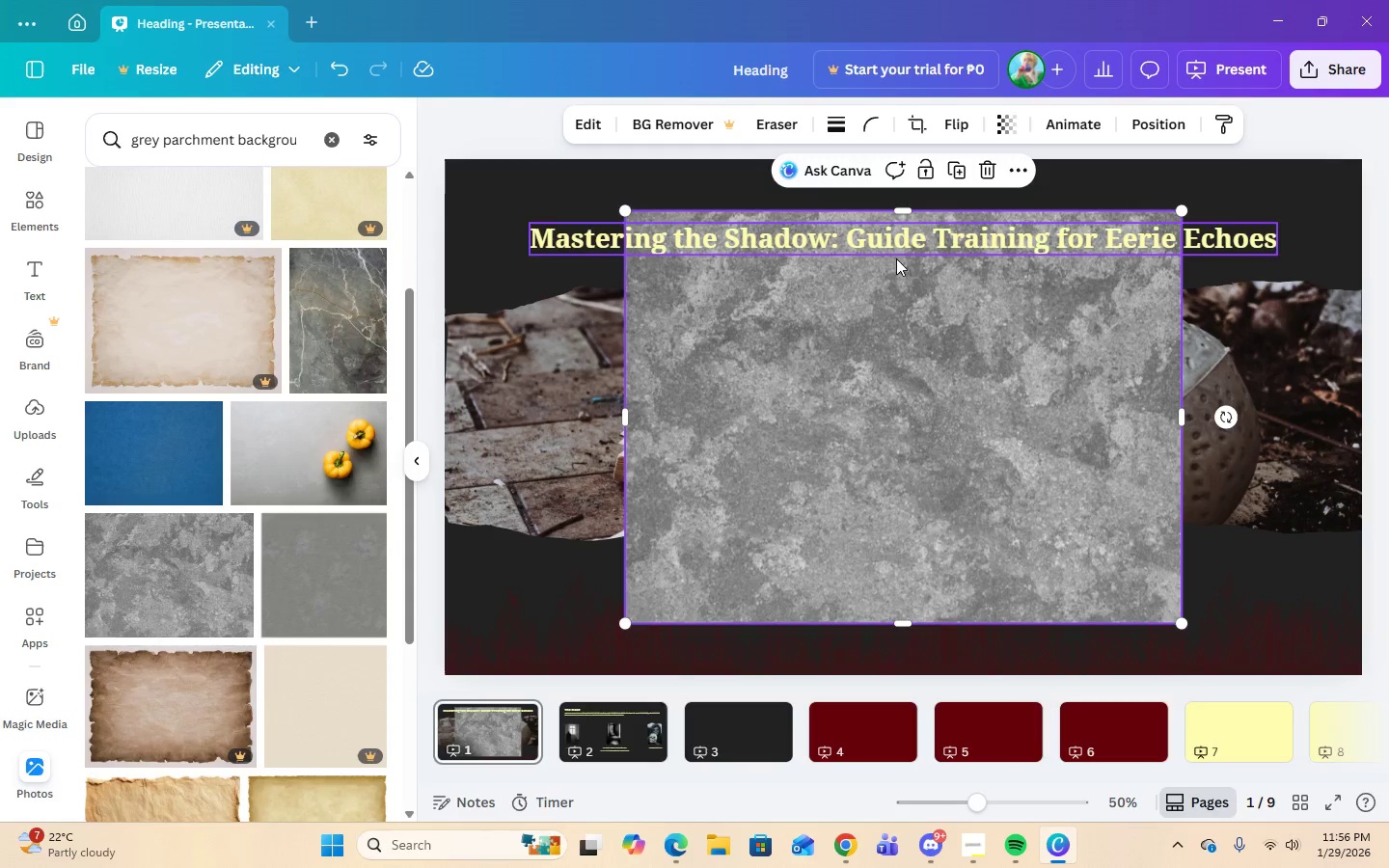 
left_click([977, 165])
 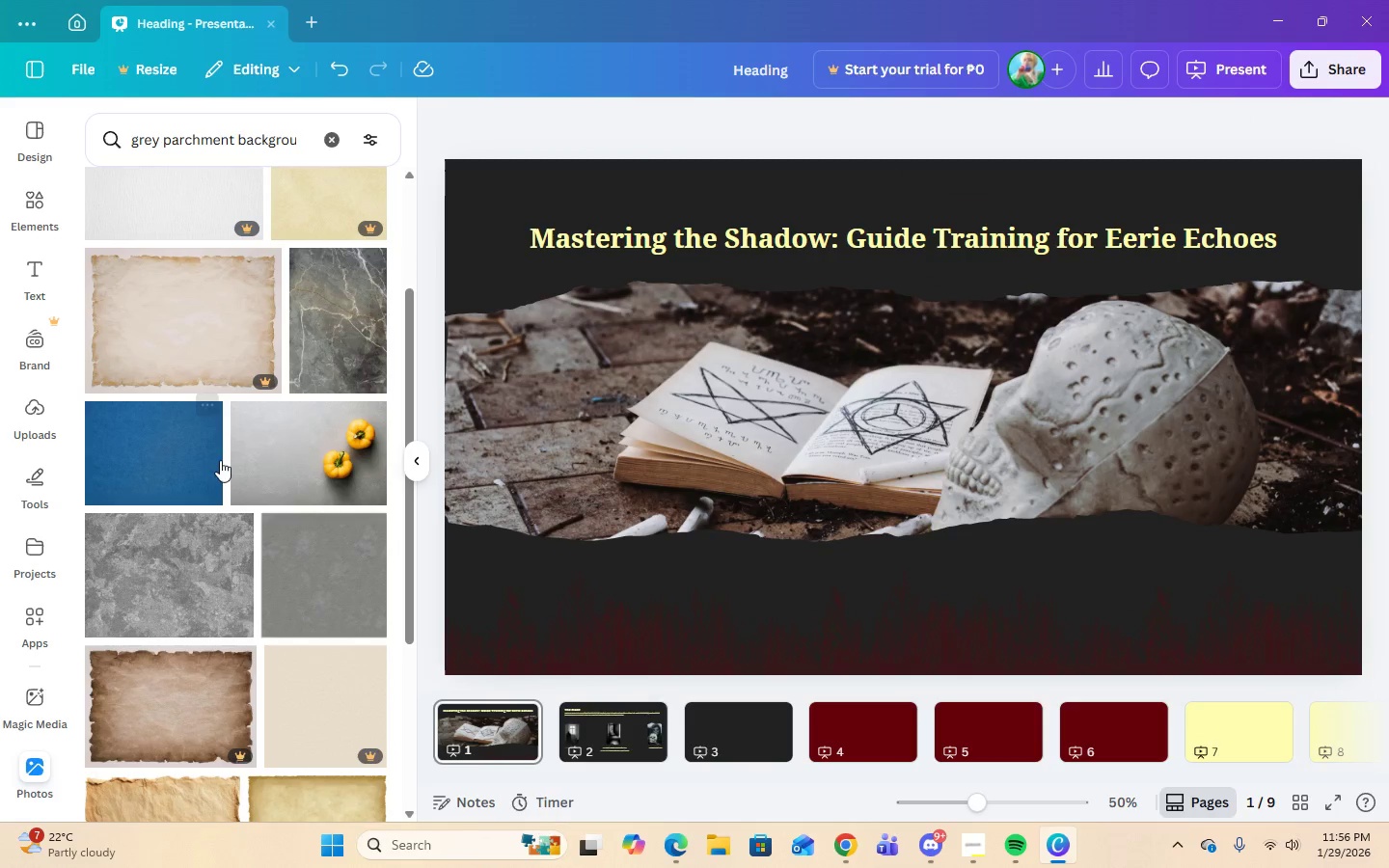 
scroll: coordinate [216, 453], scroll_direction: down, amount: 18.0
 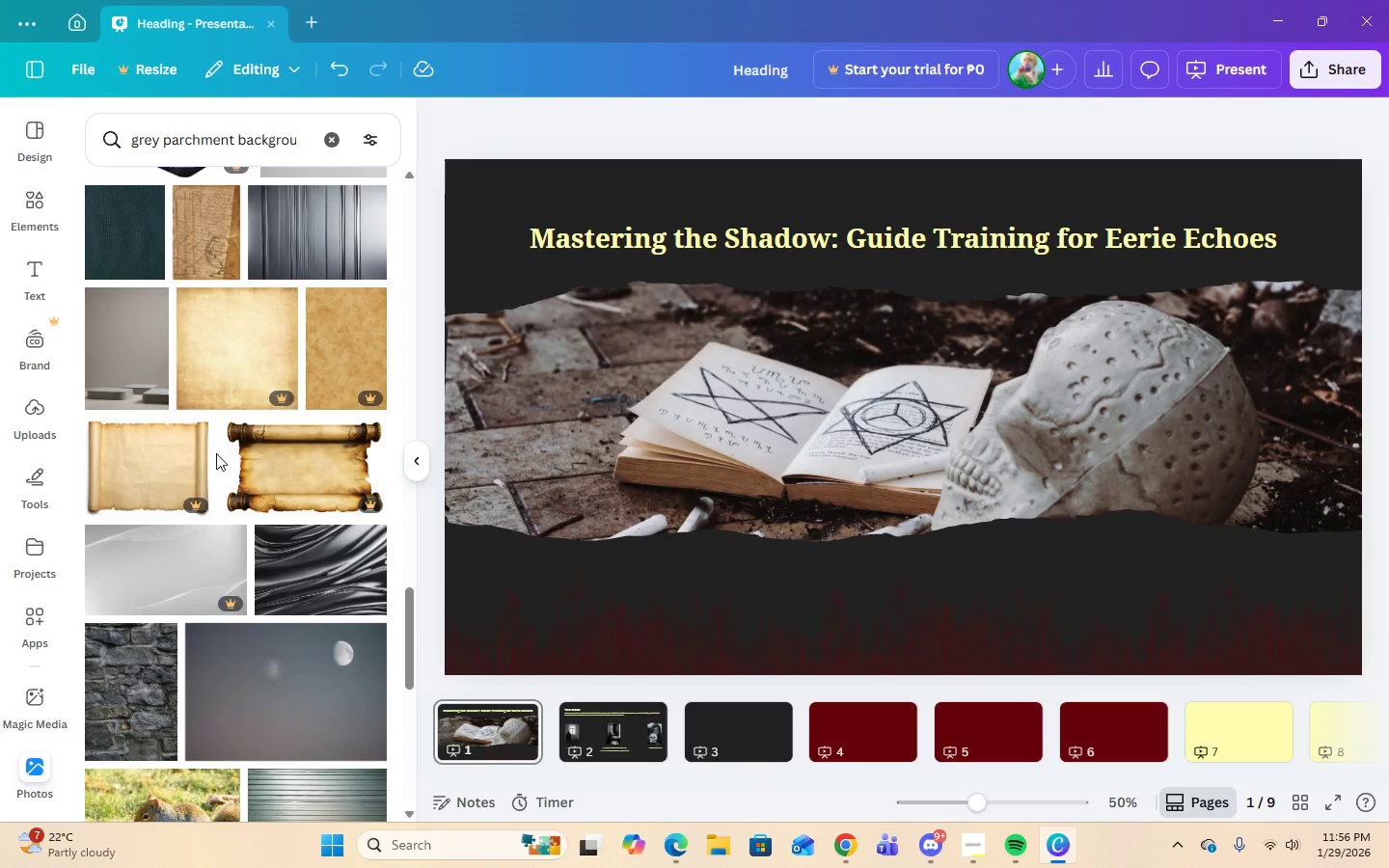 
scroll: coordinate [215, 453], scroll_direction: down, amount: 4.0
 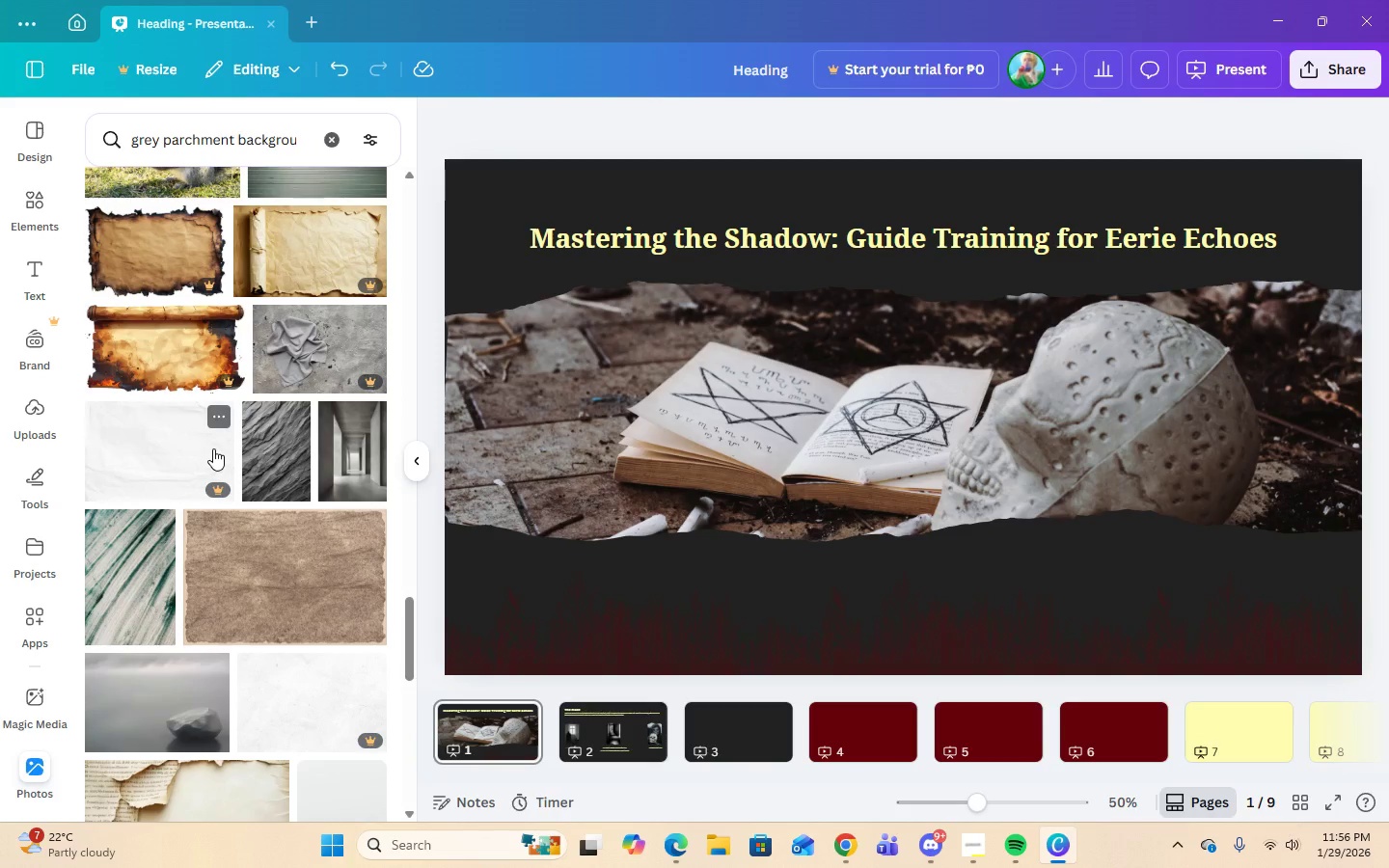 
mouse_move([242, 381])
 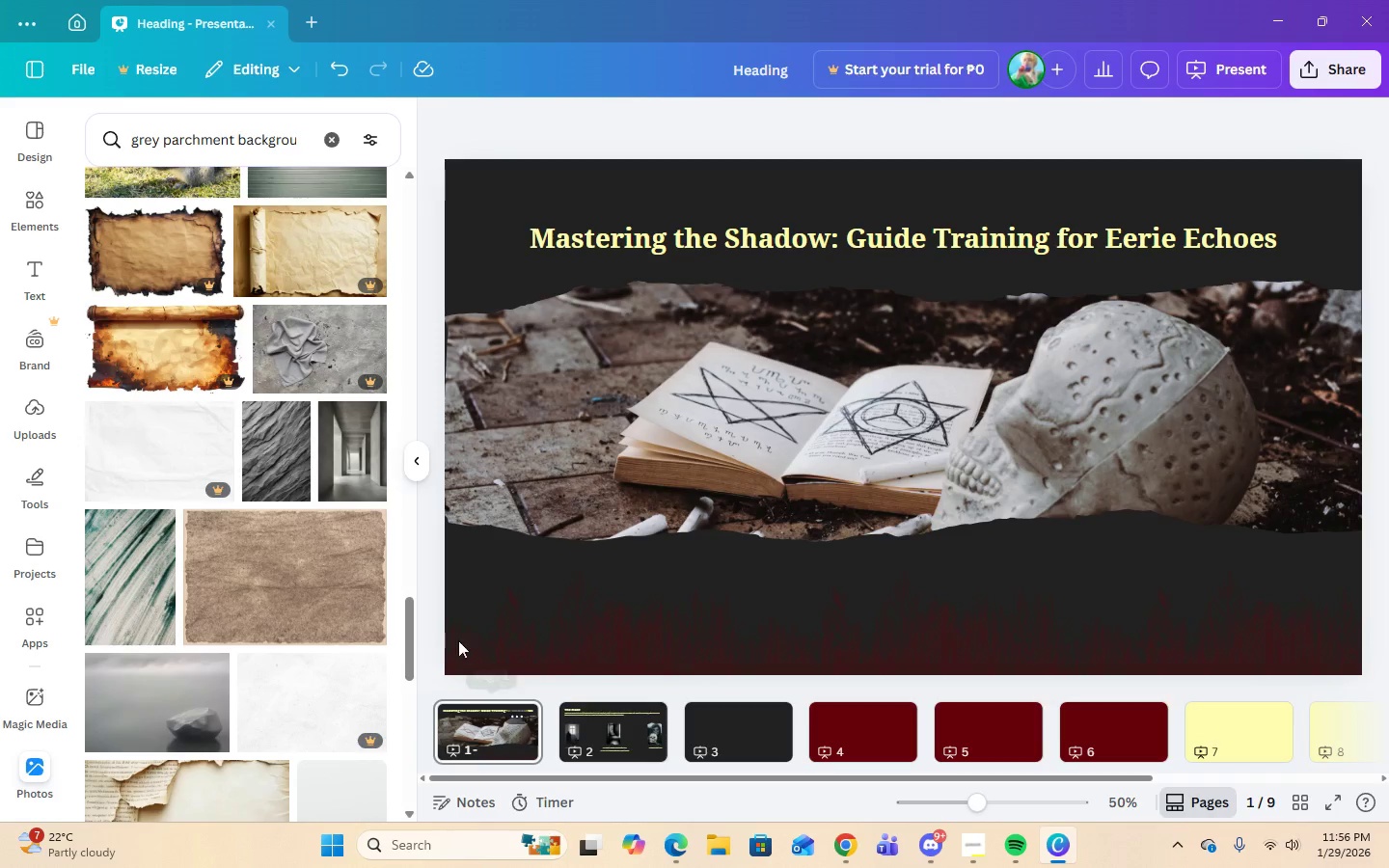 
scroll: coordinate [274, 604], scroll_direction: down, amount: 3.0
 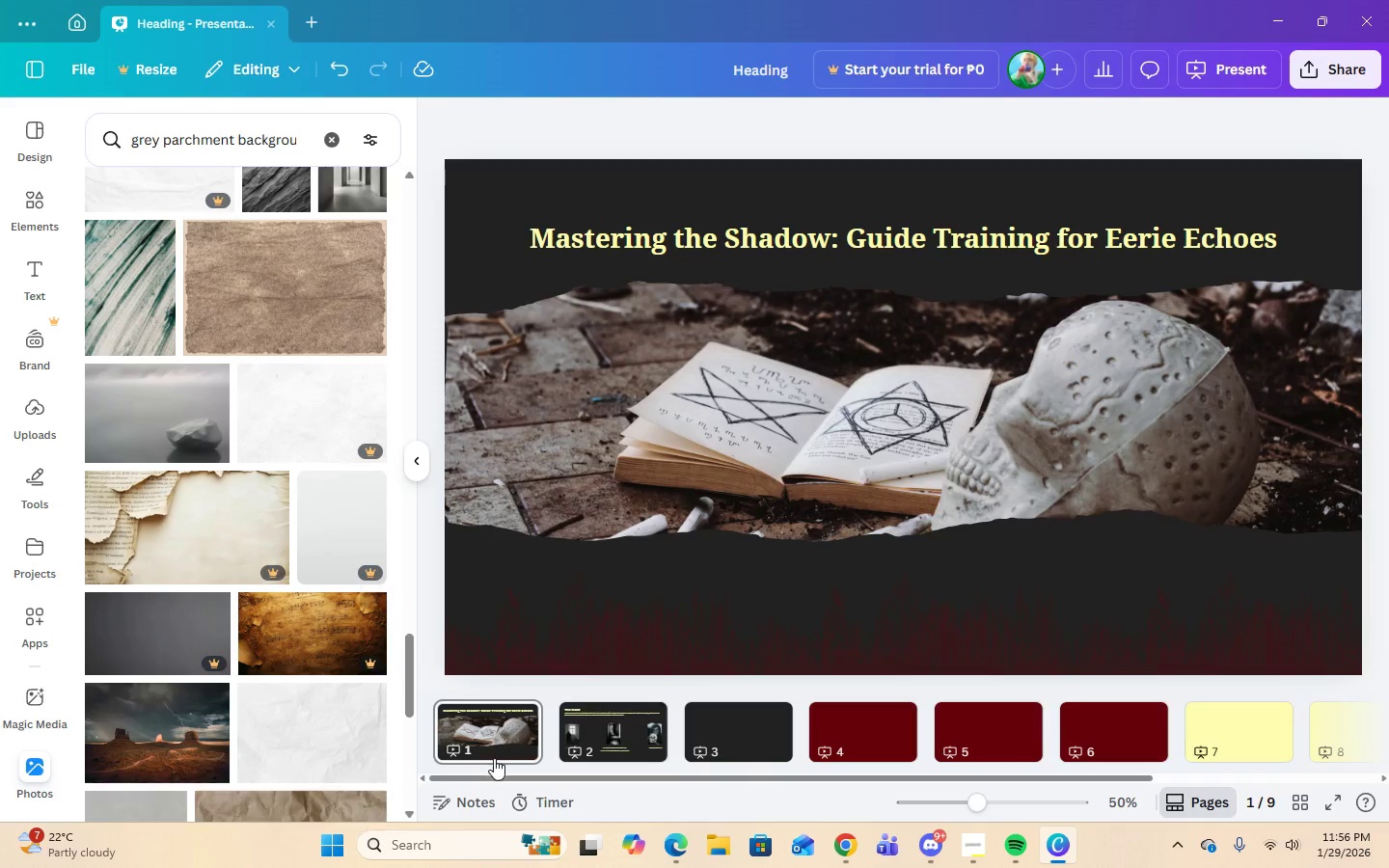 
left_click([502, 734])
 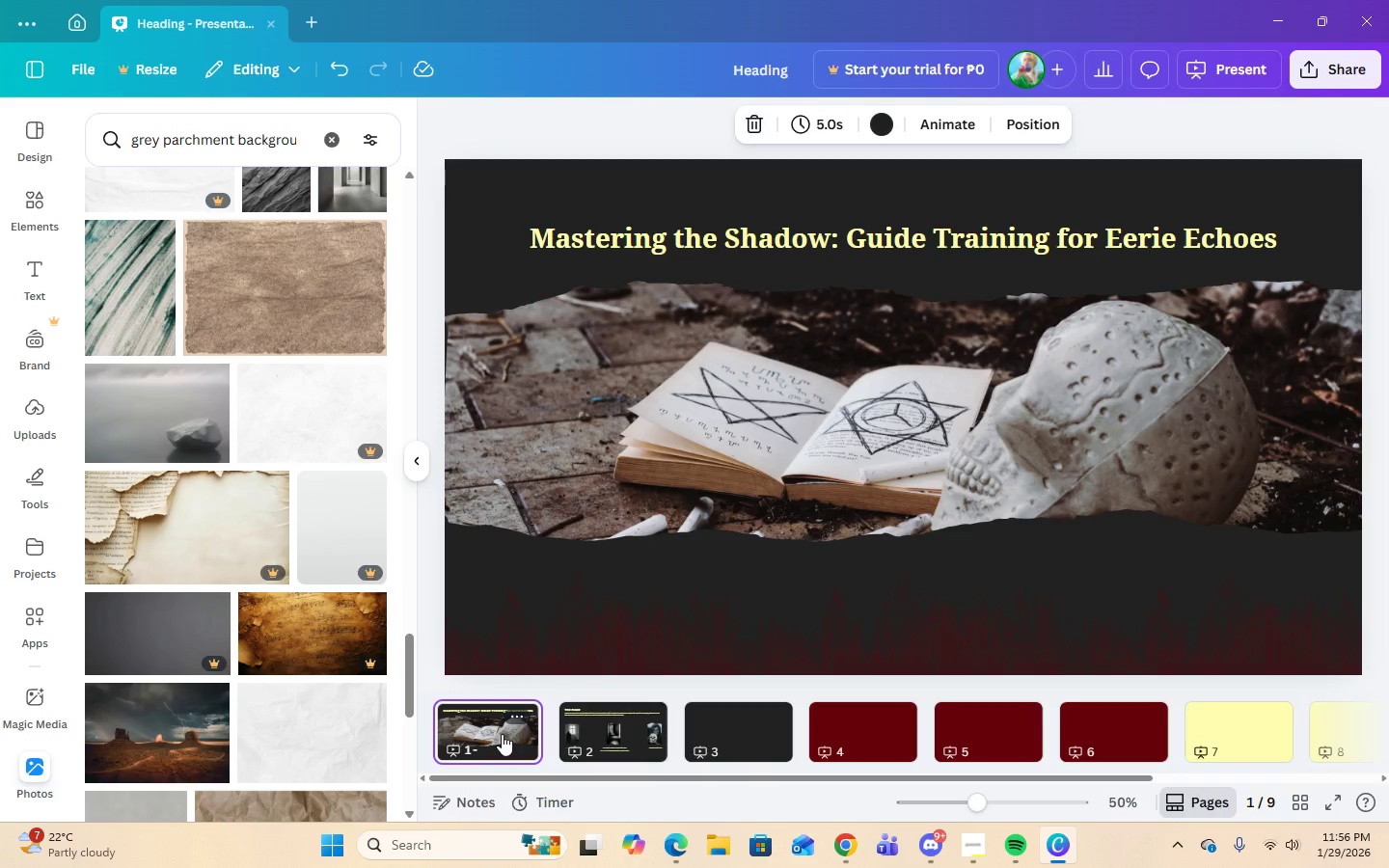 
key(ArrowRight)
 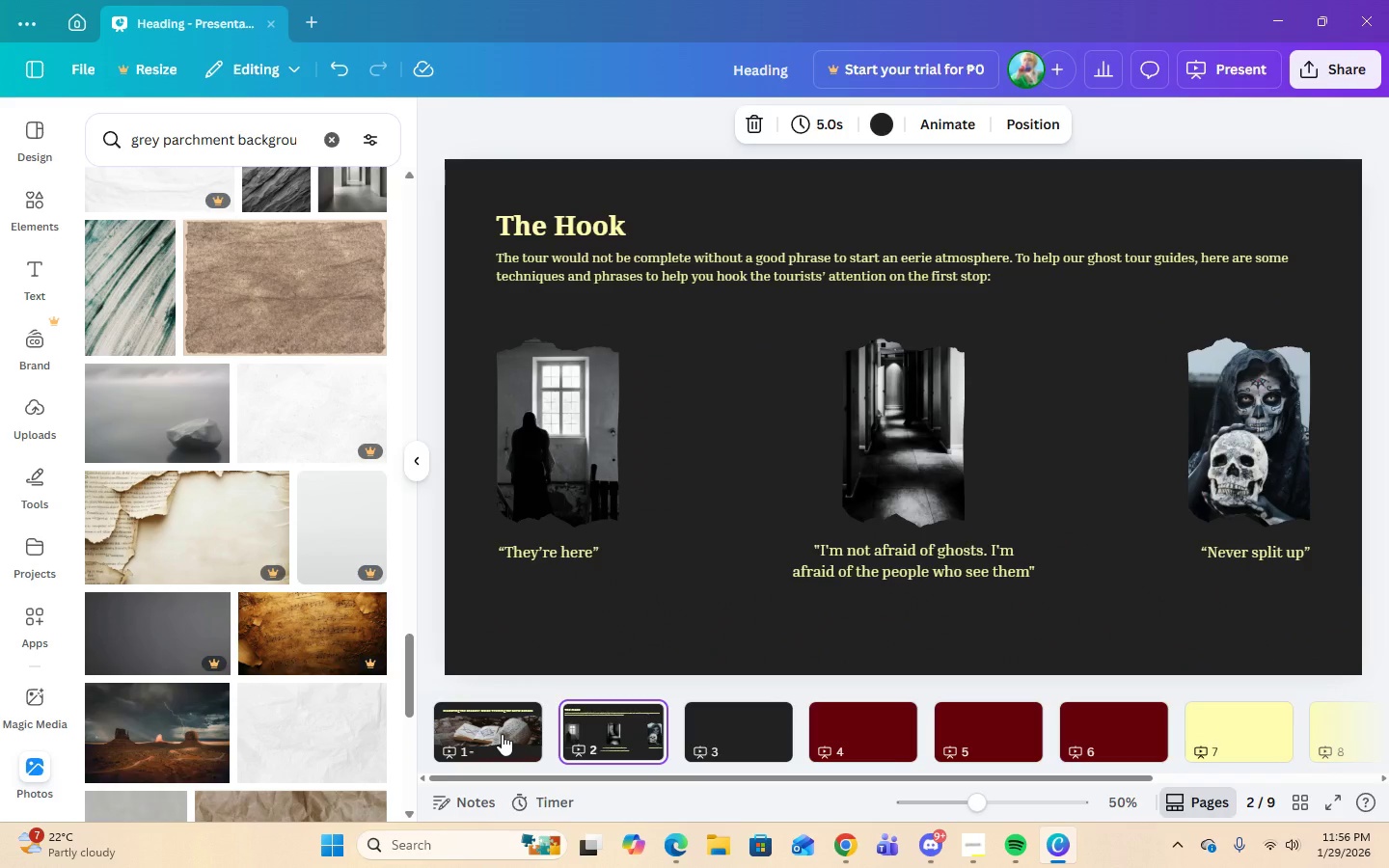 
wait(12.16)
 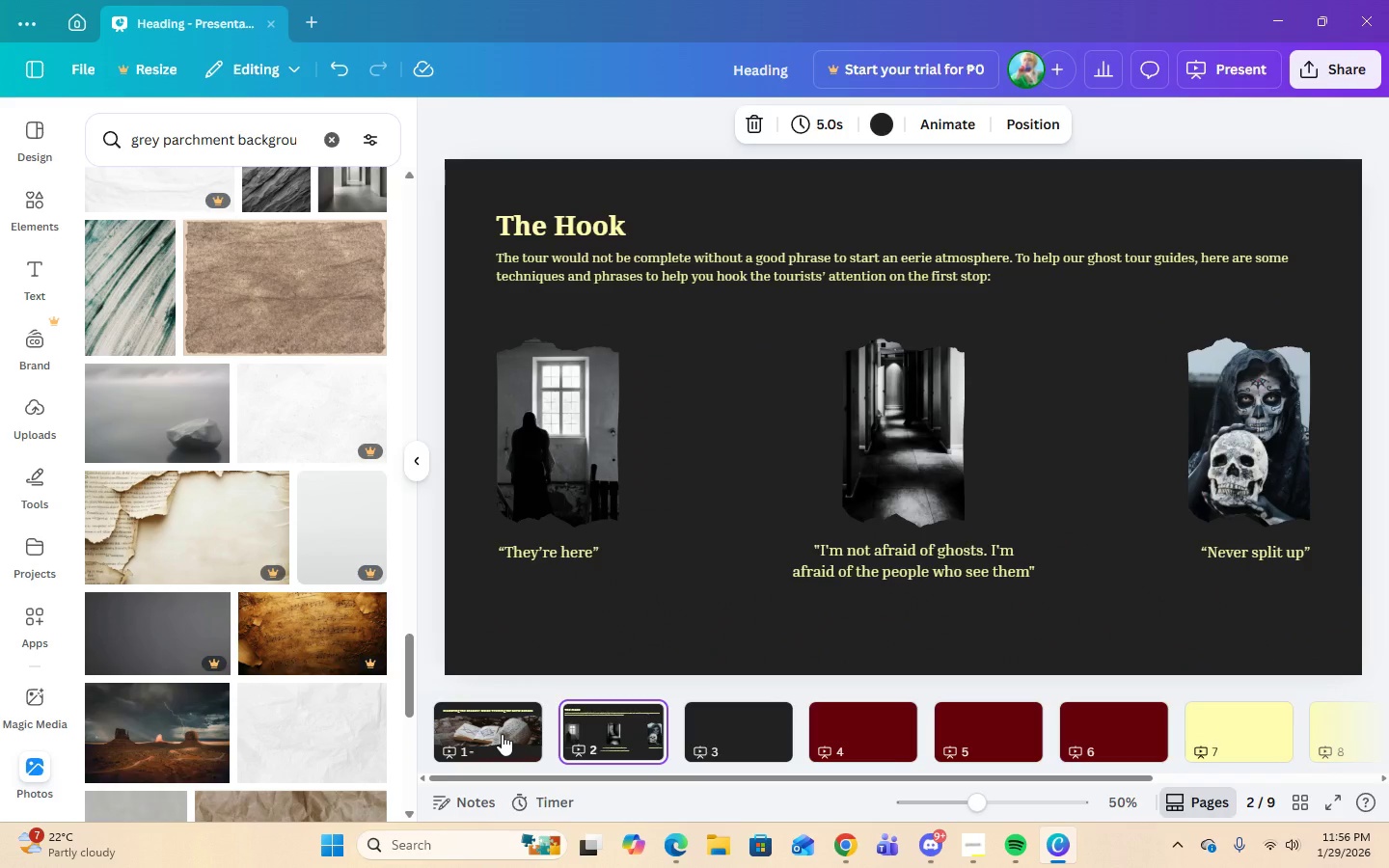 
left_click([31, 220])
 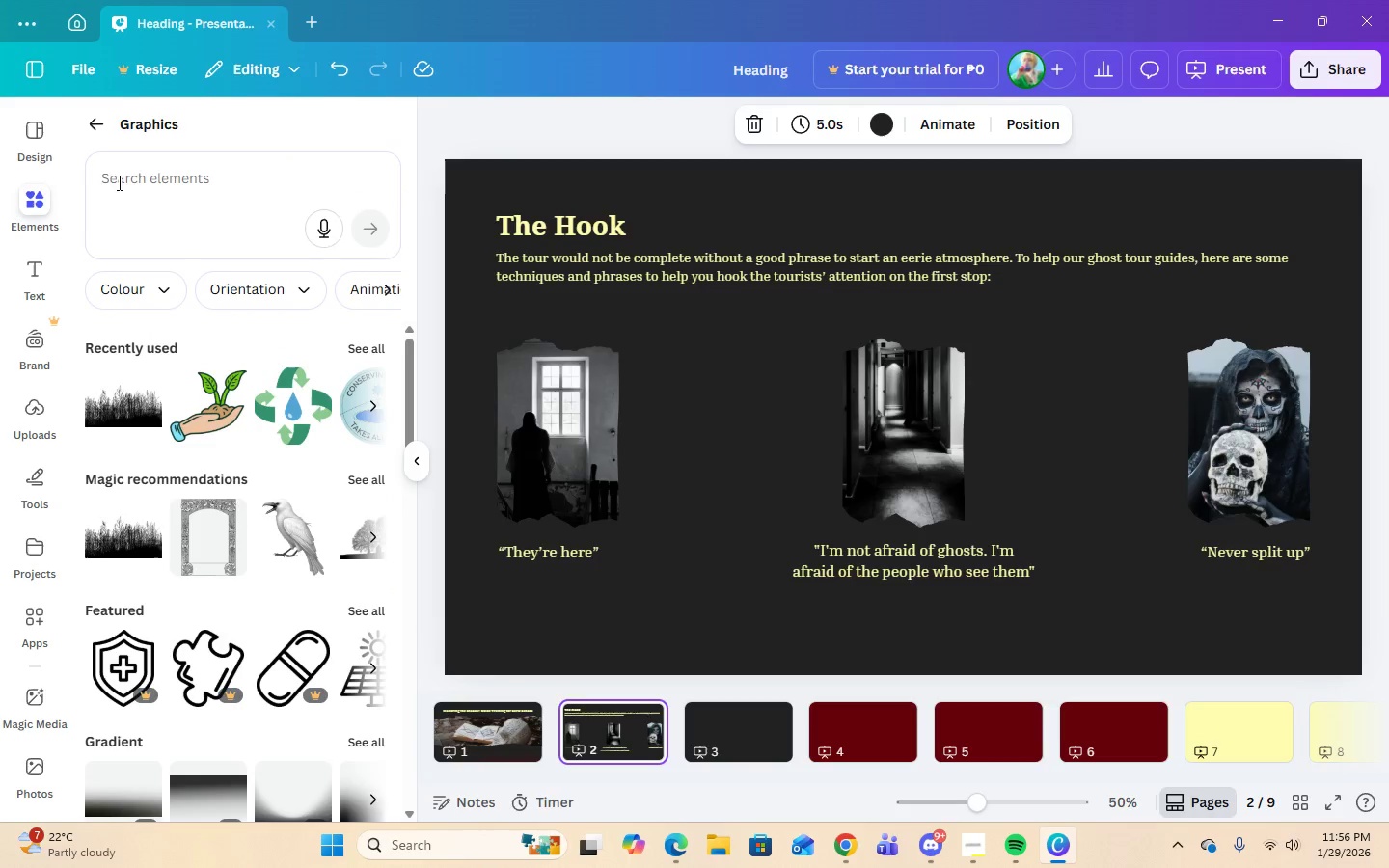 
left_click([101, 130])
 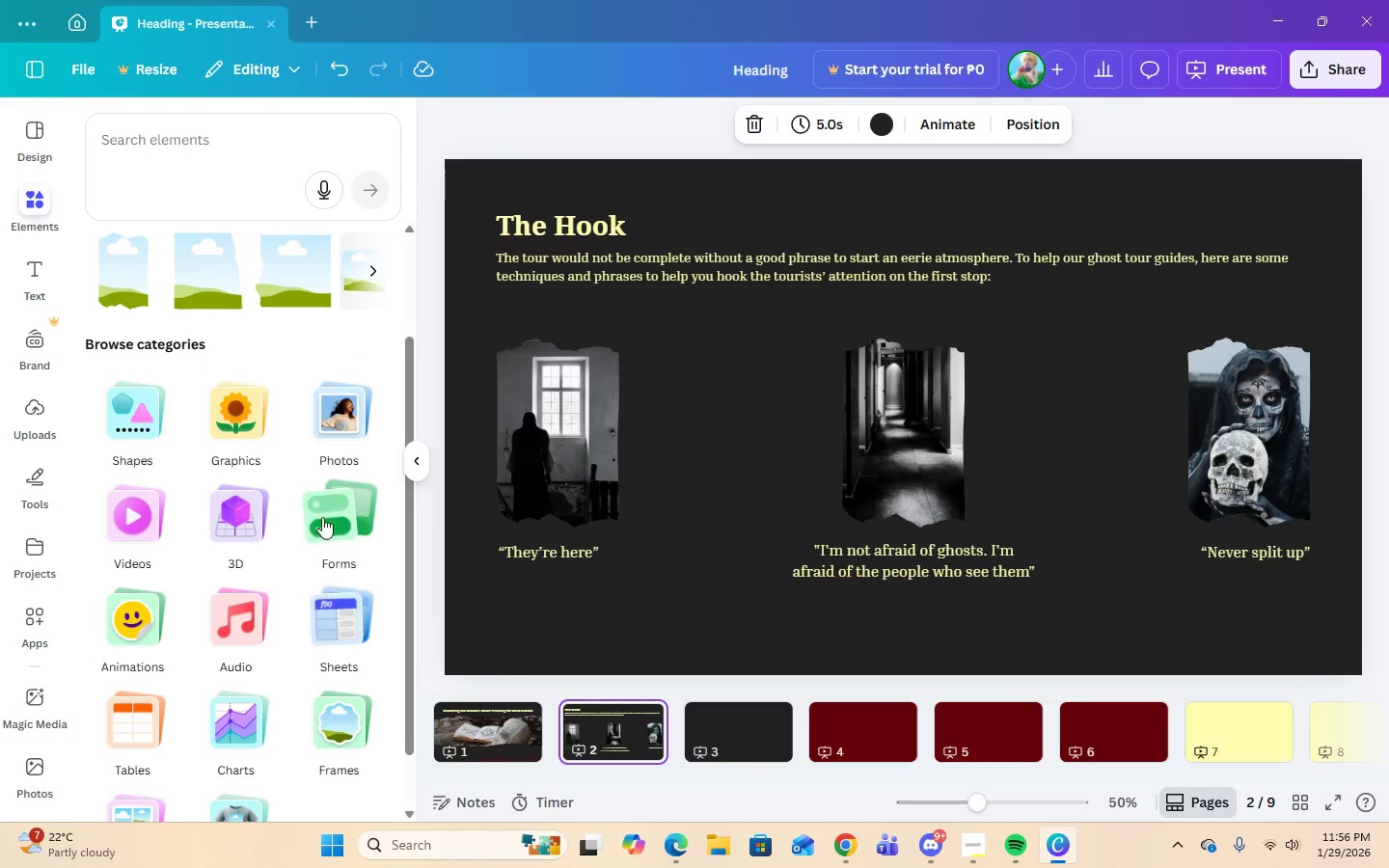 
scroll: coordinate [322, 516], scroll_direction: down, amount: 1.0
 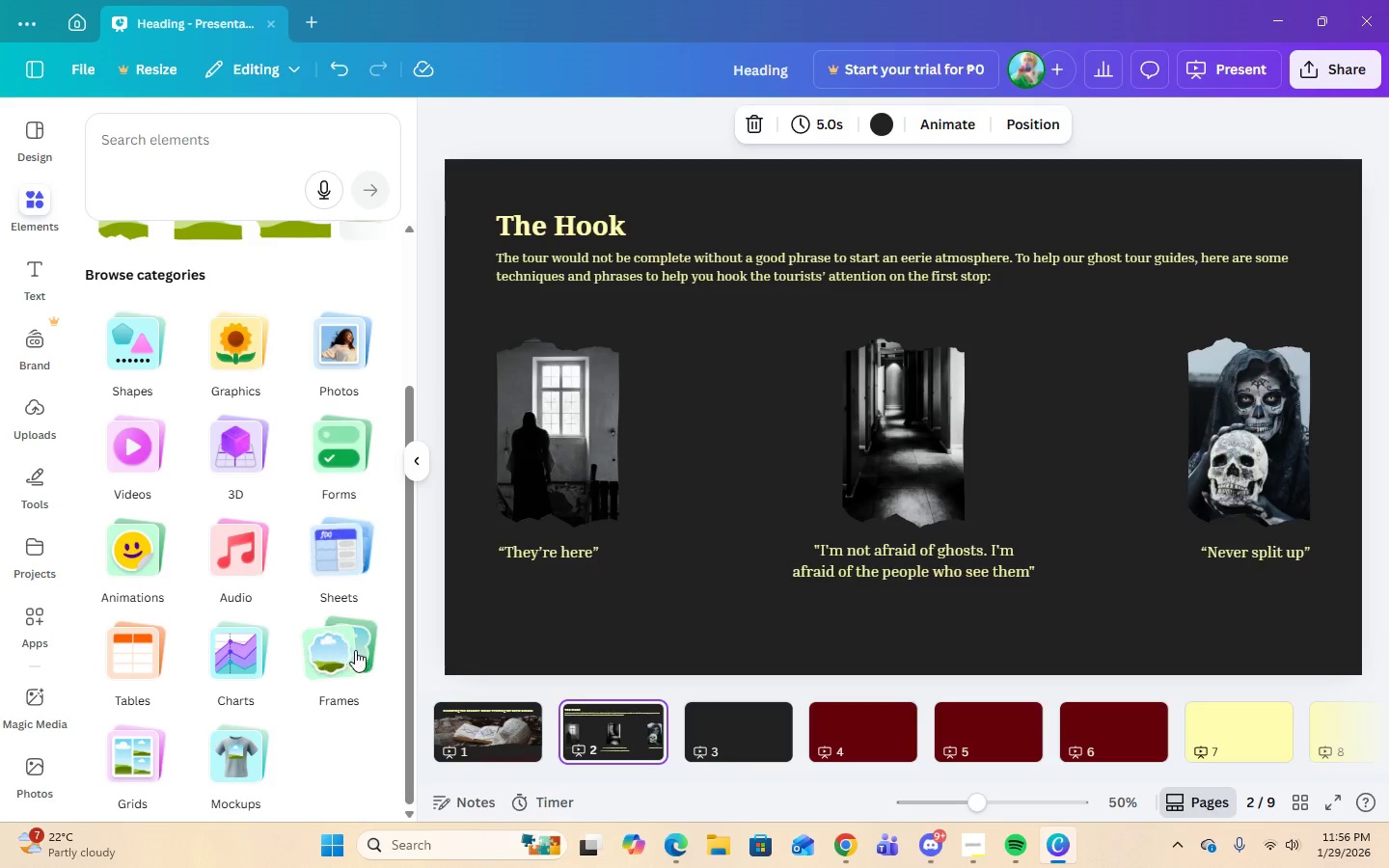 
left_click([355, 651])
 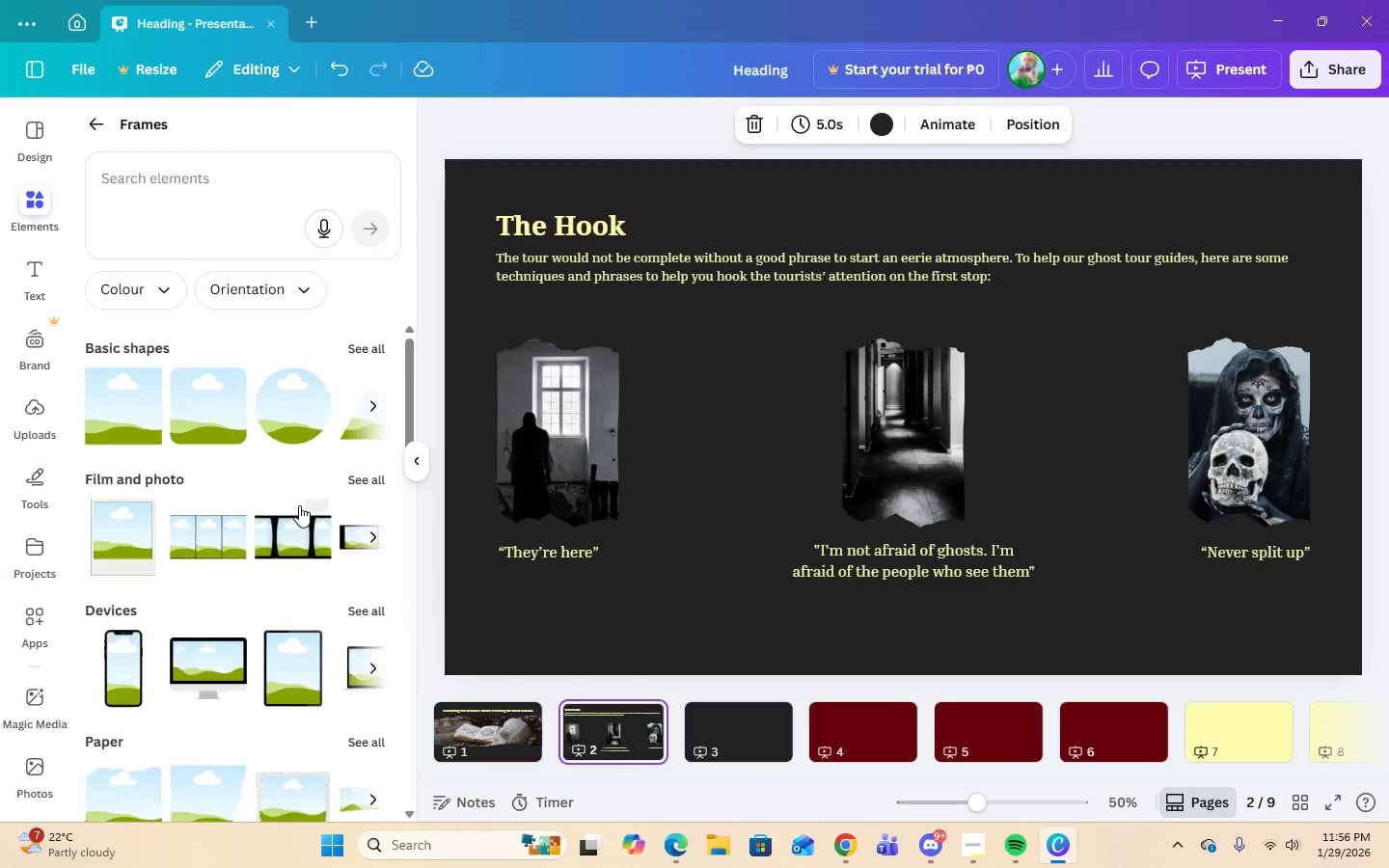 
scroll: coordinate [299, 505], scroll_direction: down, amount: 3.0
 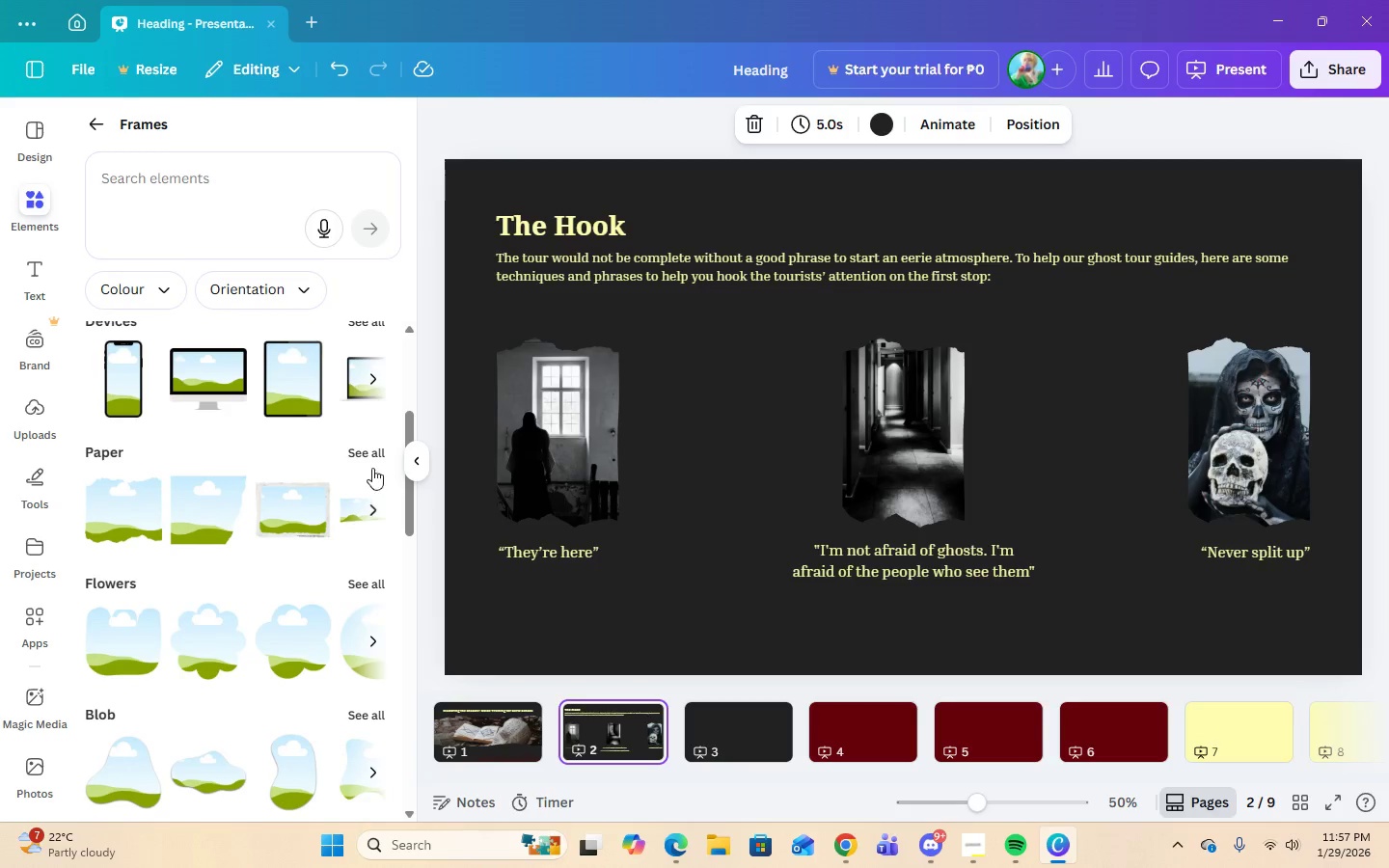 
left_click([369, 455])
 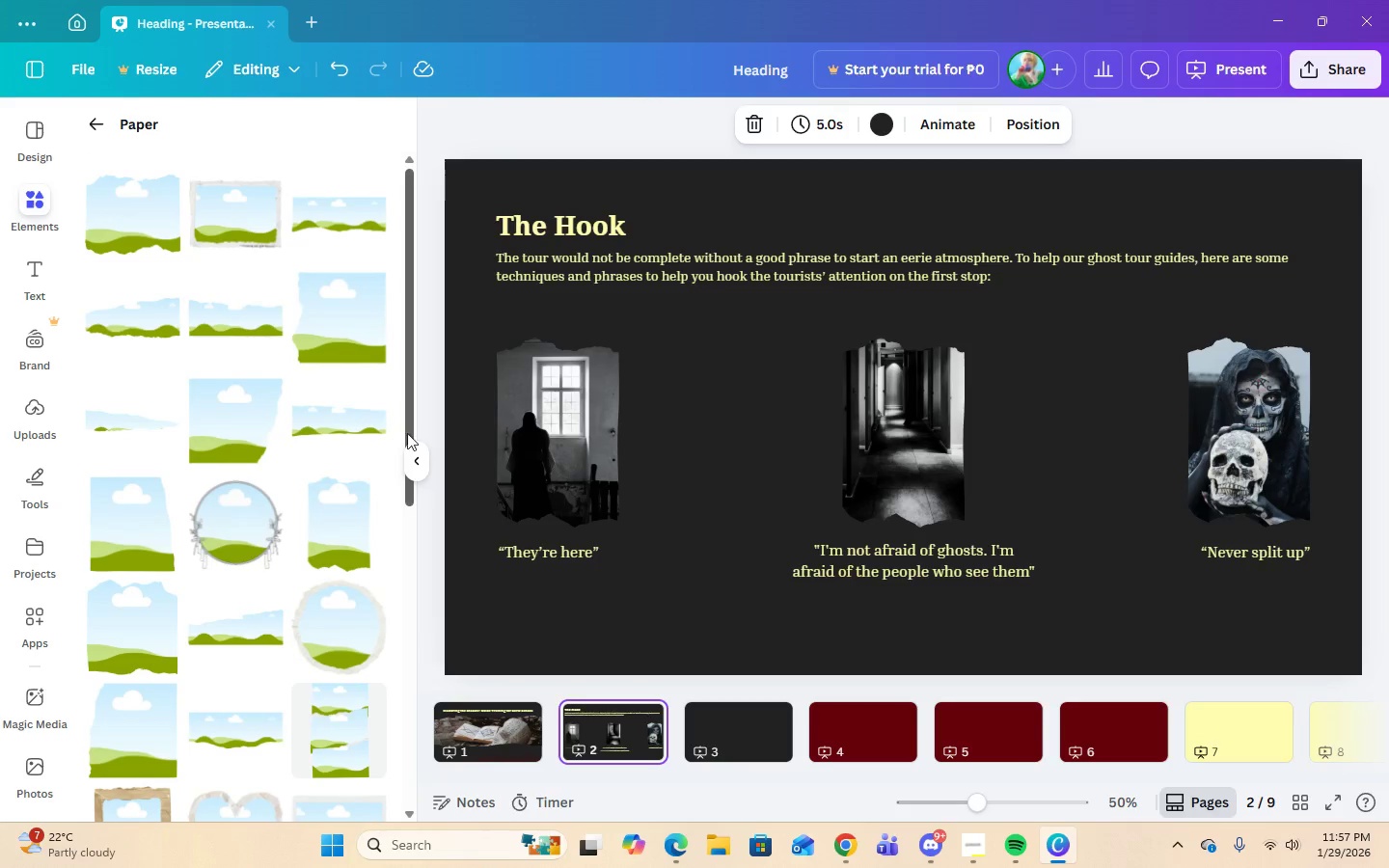 
left_click([339, 436])
 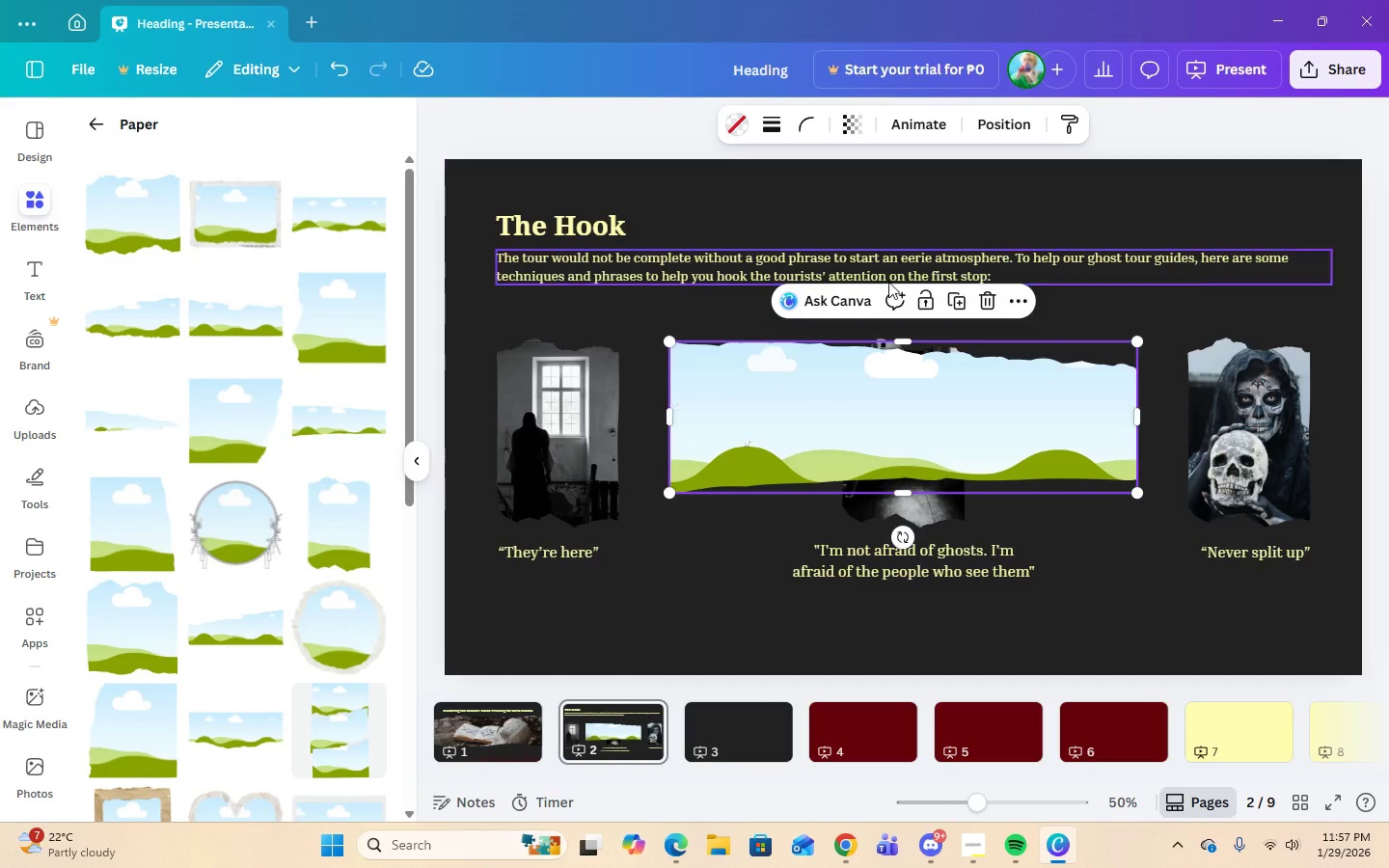 
left_click([978, 304])
 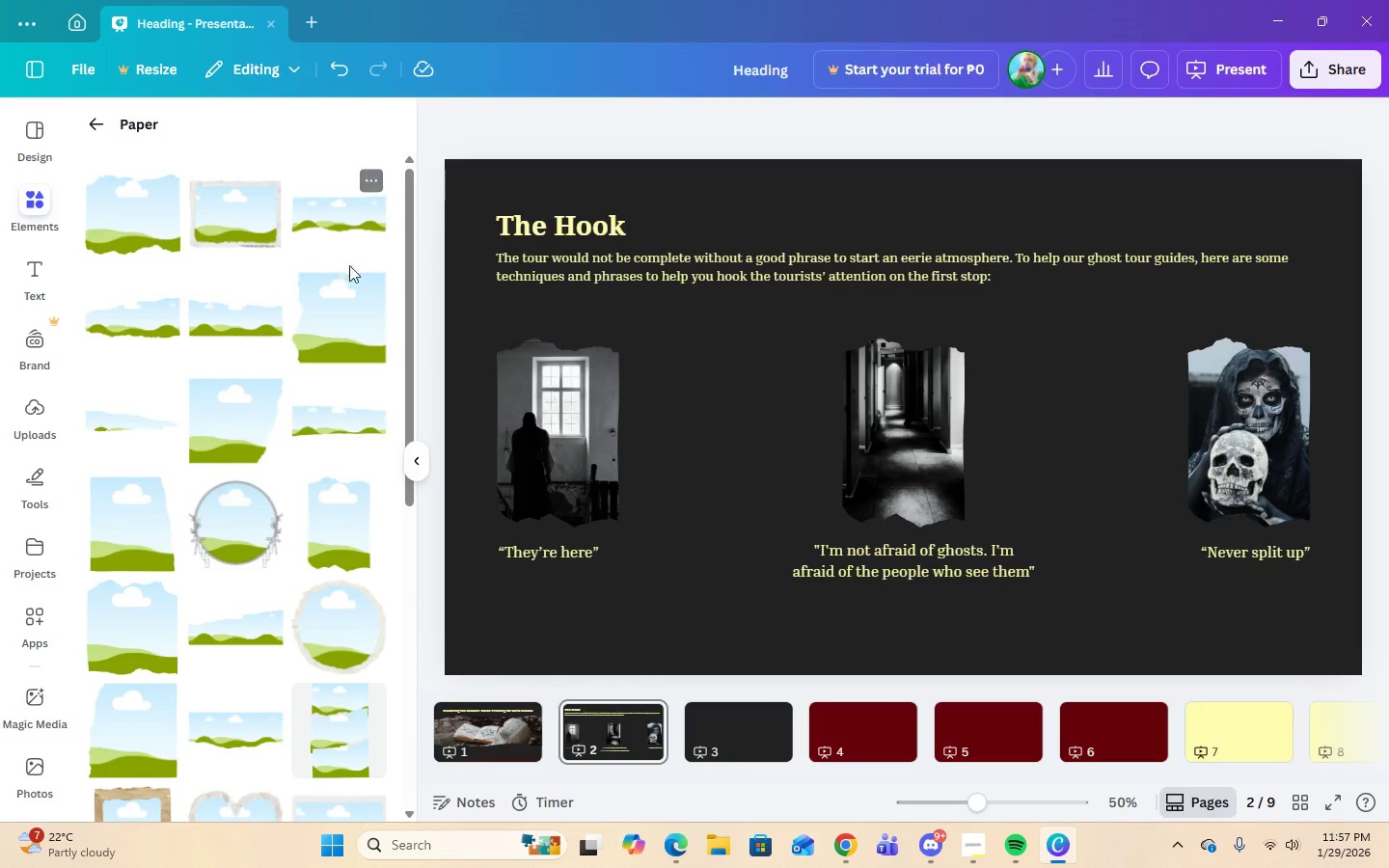 
left_click([154, 317])
 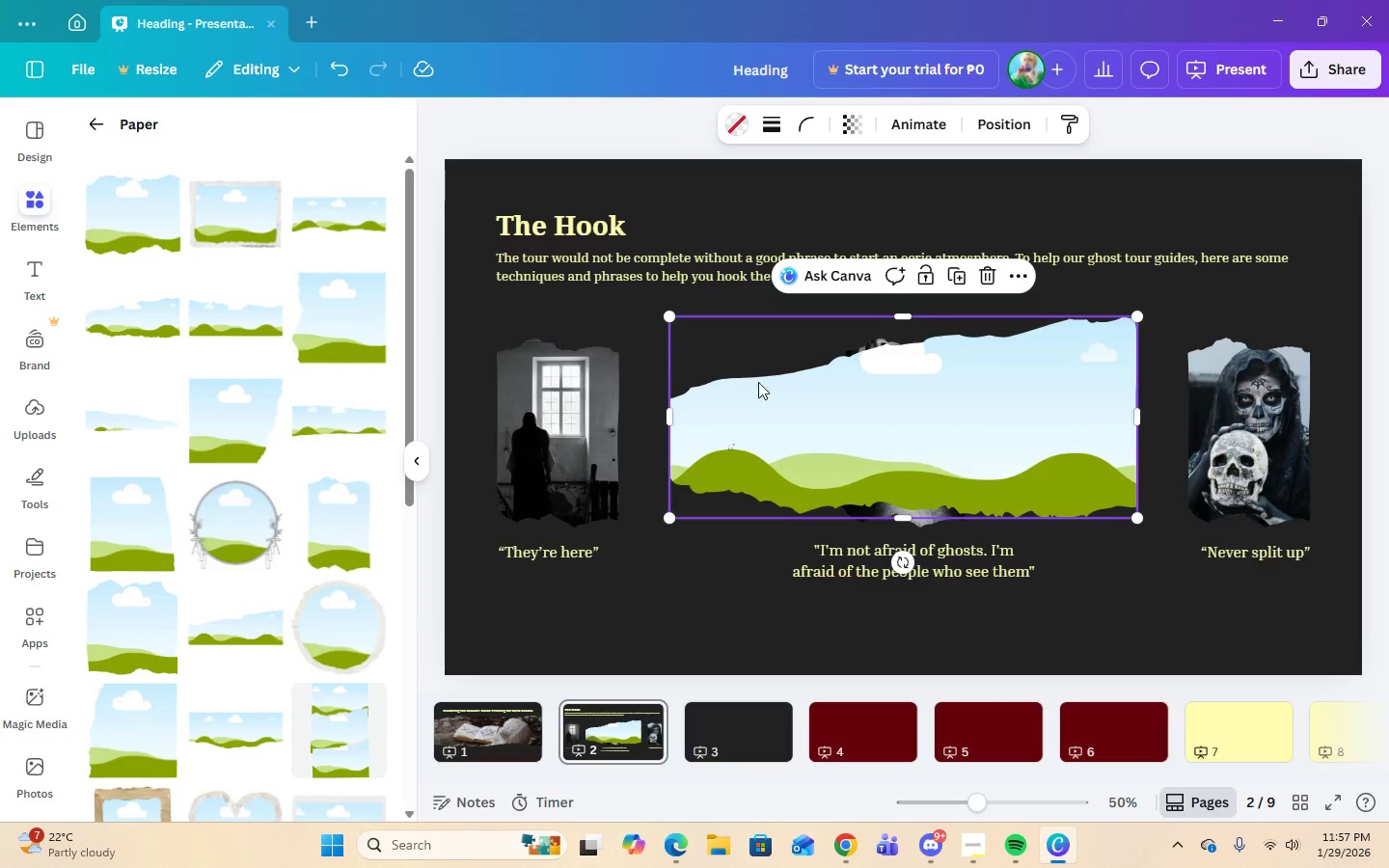 
left_click([993, 284])
 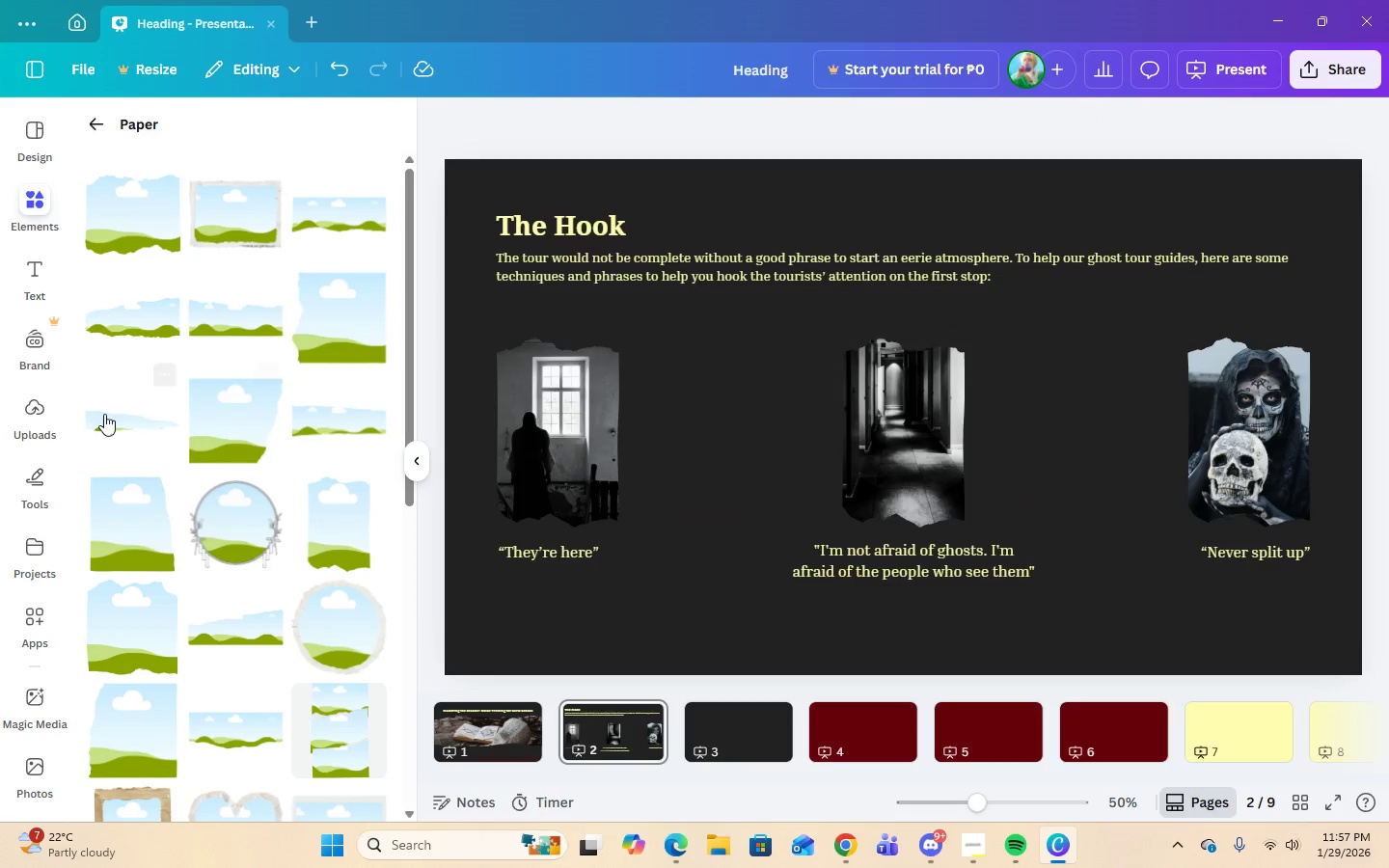 
left_click([103, 414])
 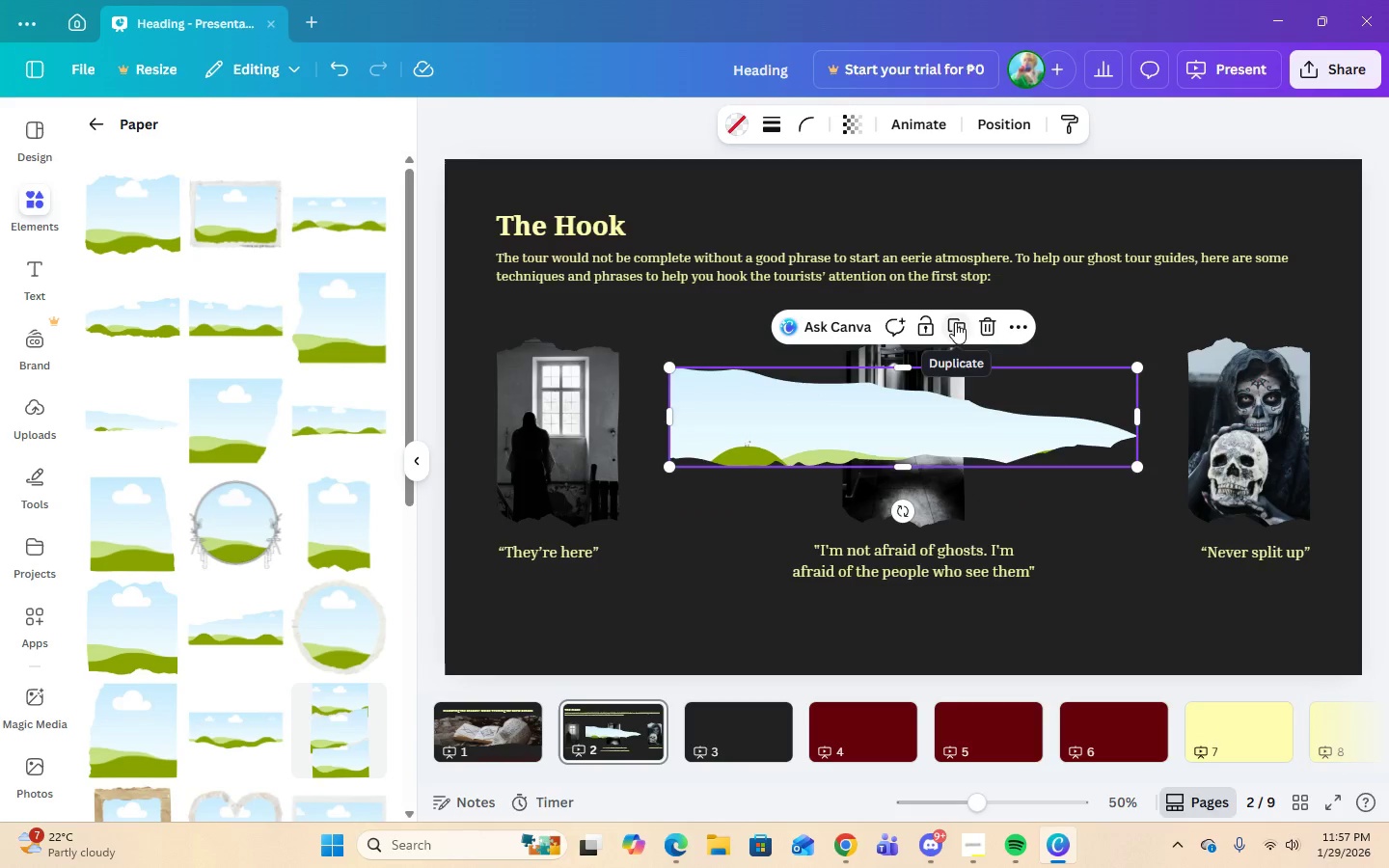 
left_click([984, 328])
 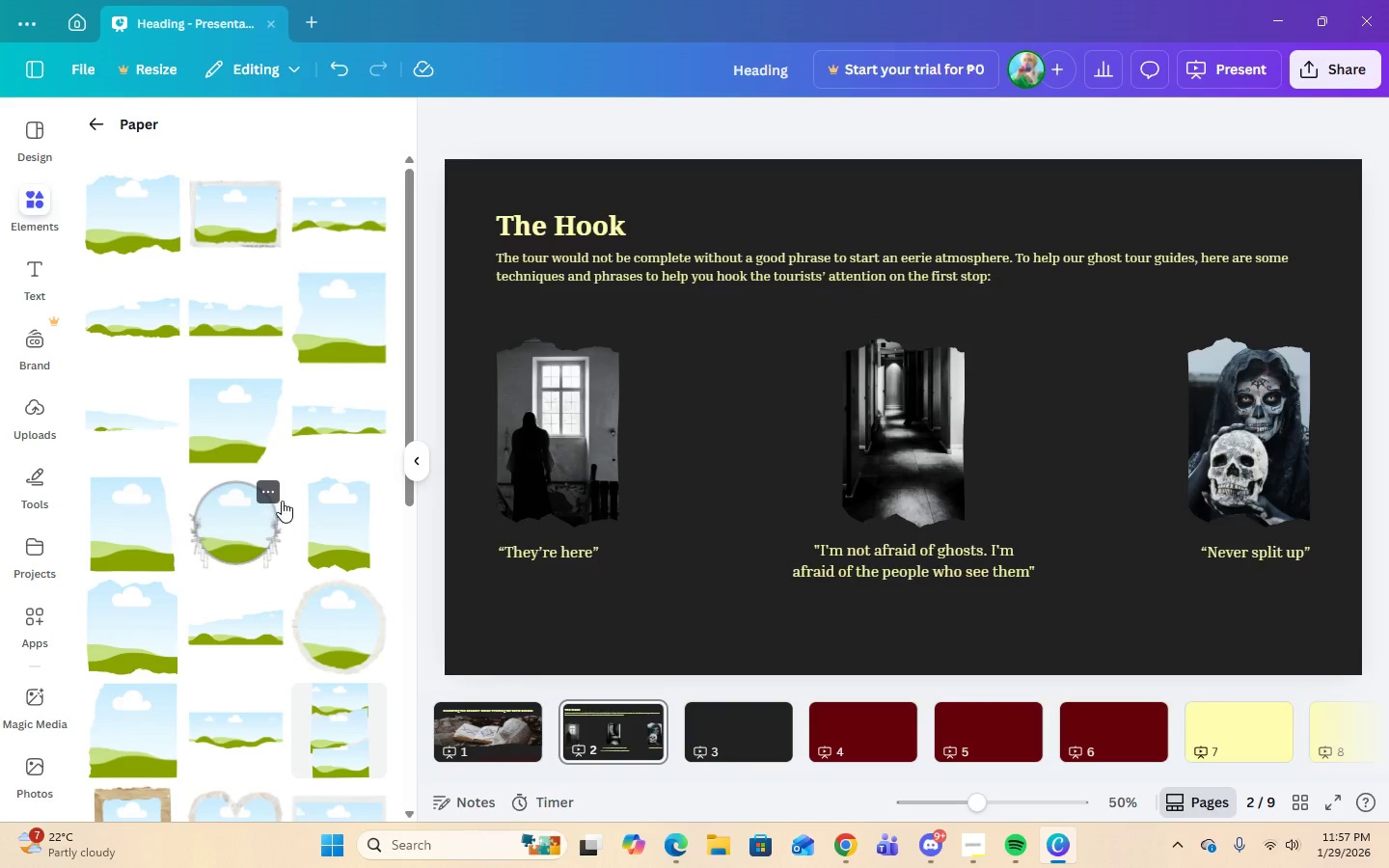 
left_click([279, 638])
 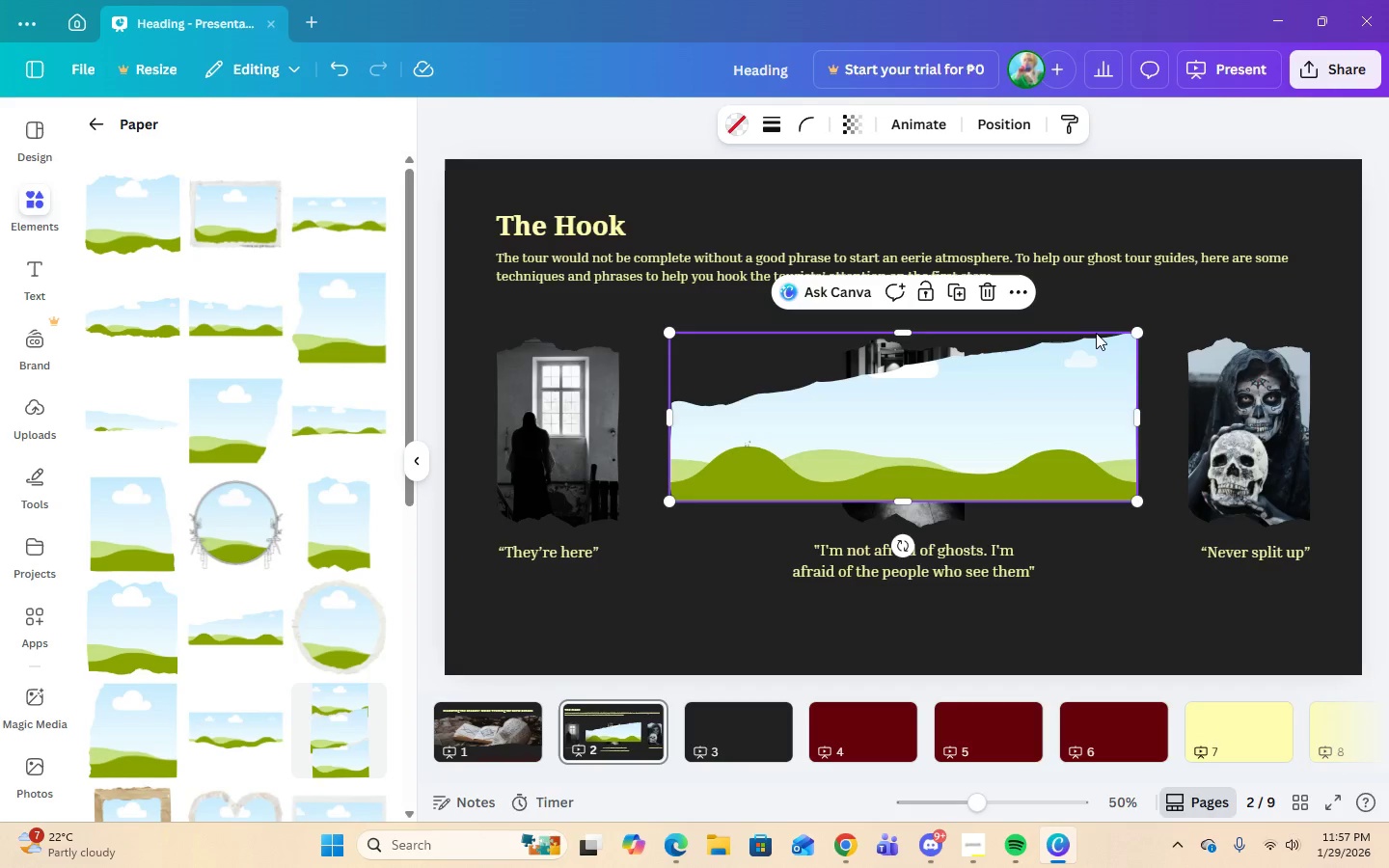 
left_click([983, 296])
 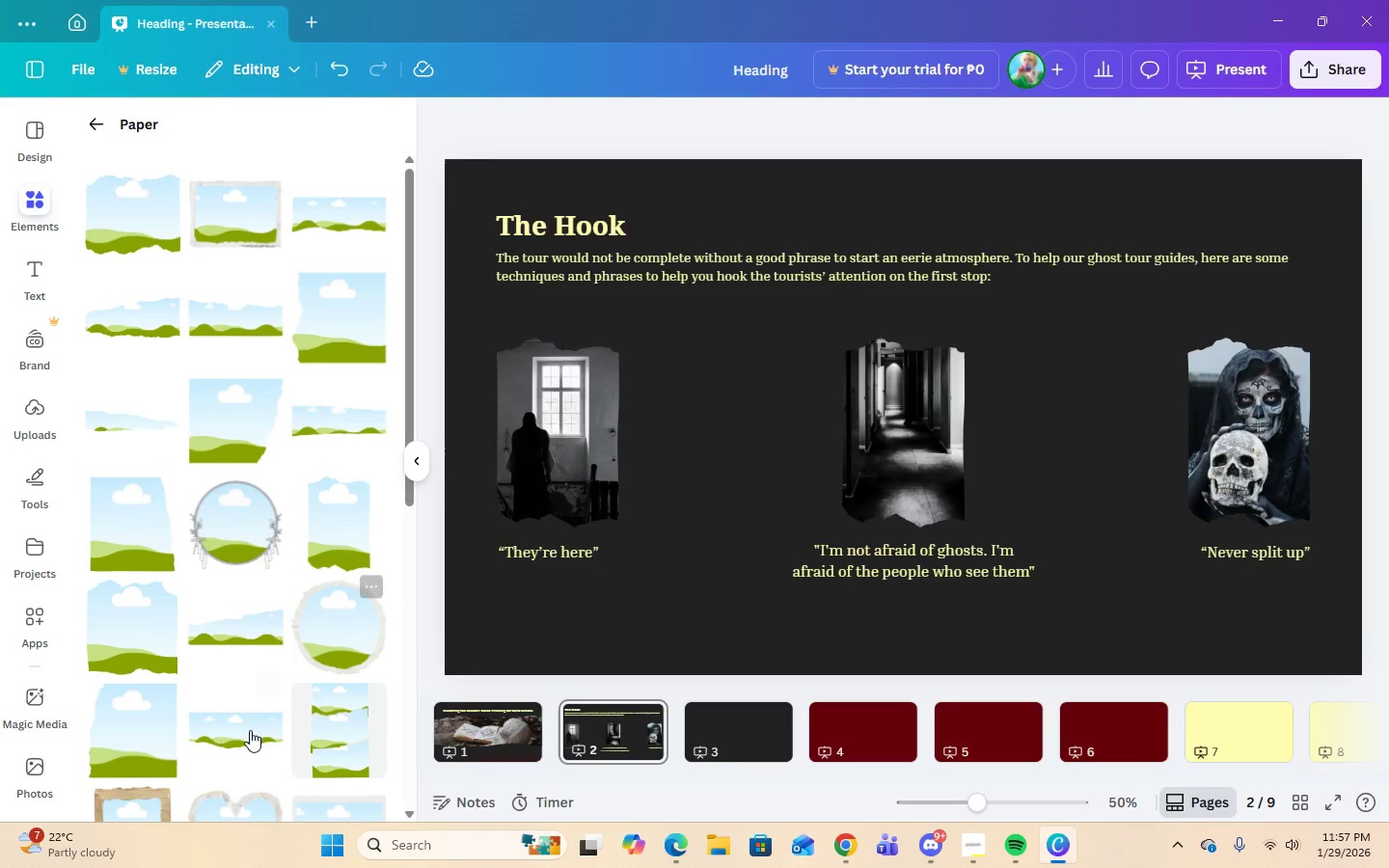 
left_click([240, 737])
 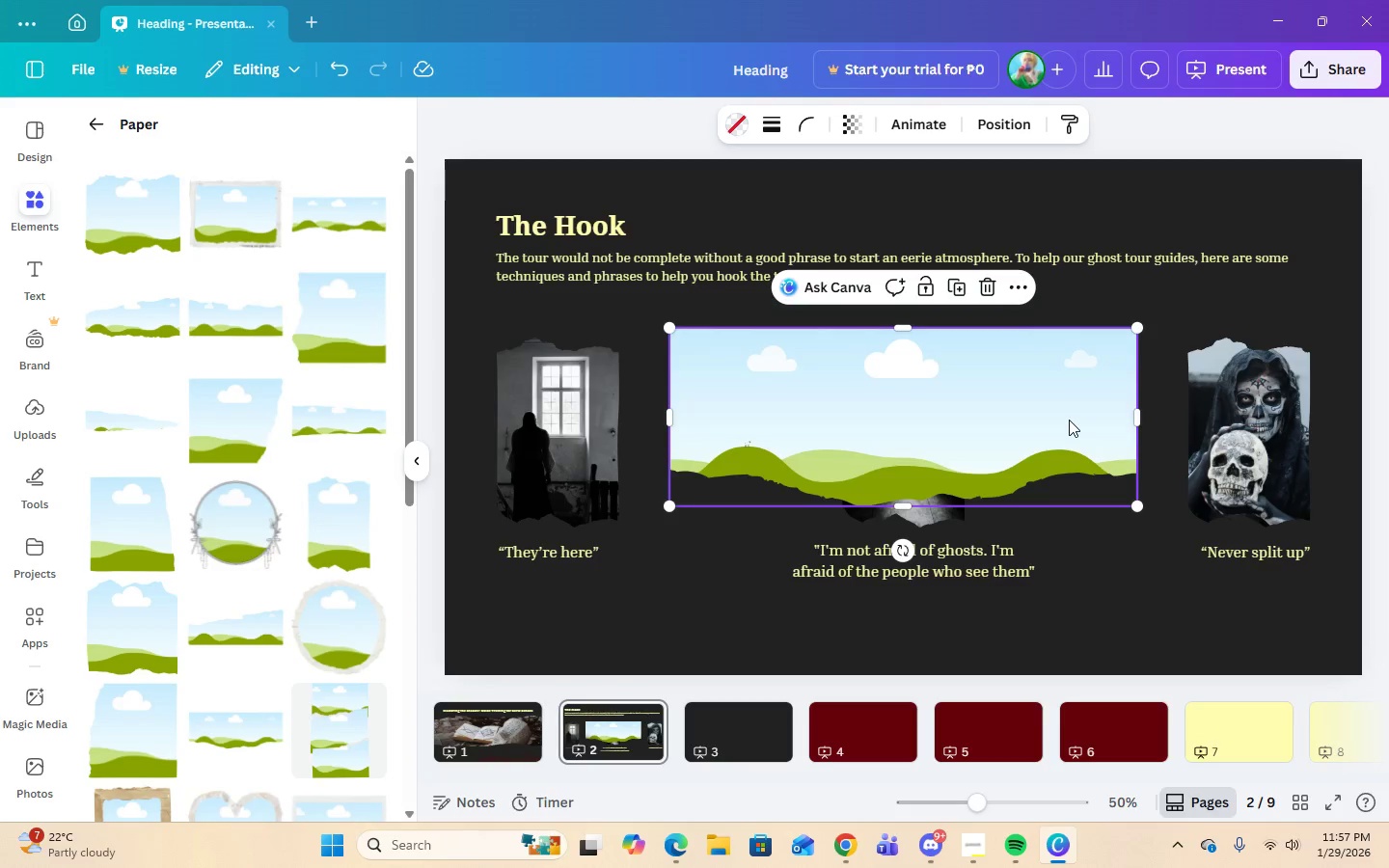 
scroll: coordinate [267, 615], scroll_direction: down, amount: 2.0
 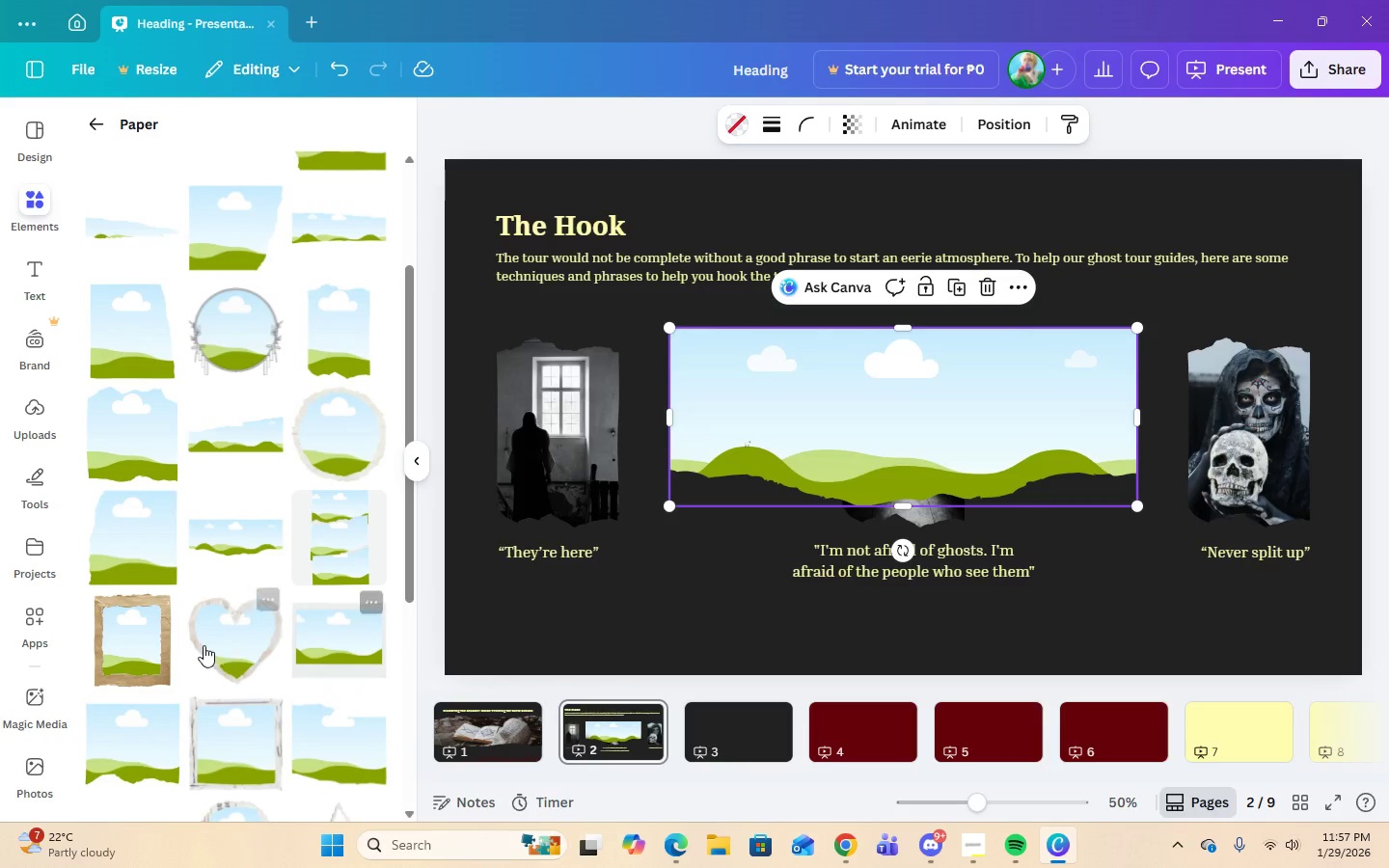 
scroll: coordinate [204, 637], scroll_direction: up, amount: 3.0
 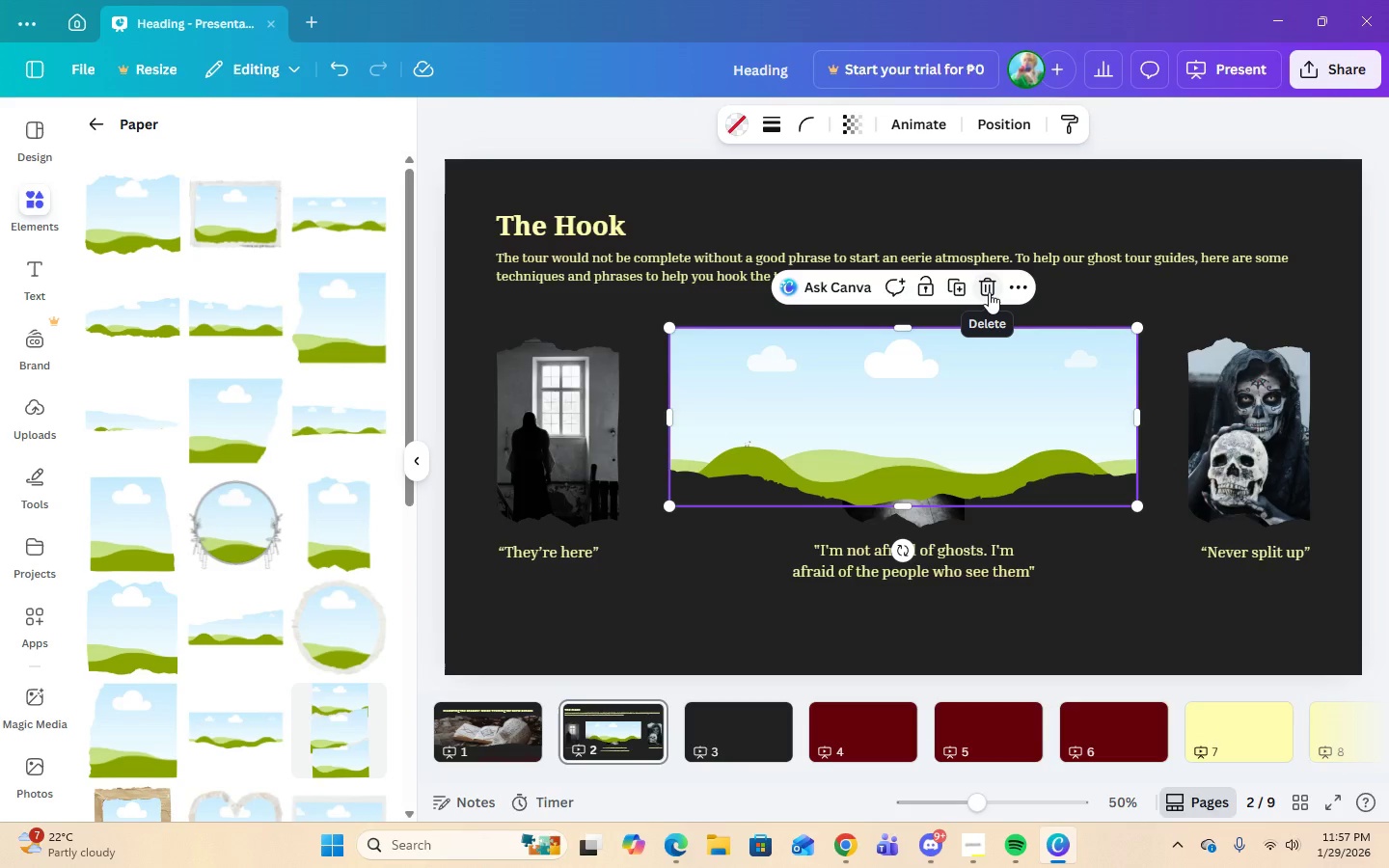 
wait(11.51)
 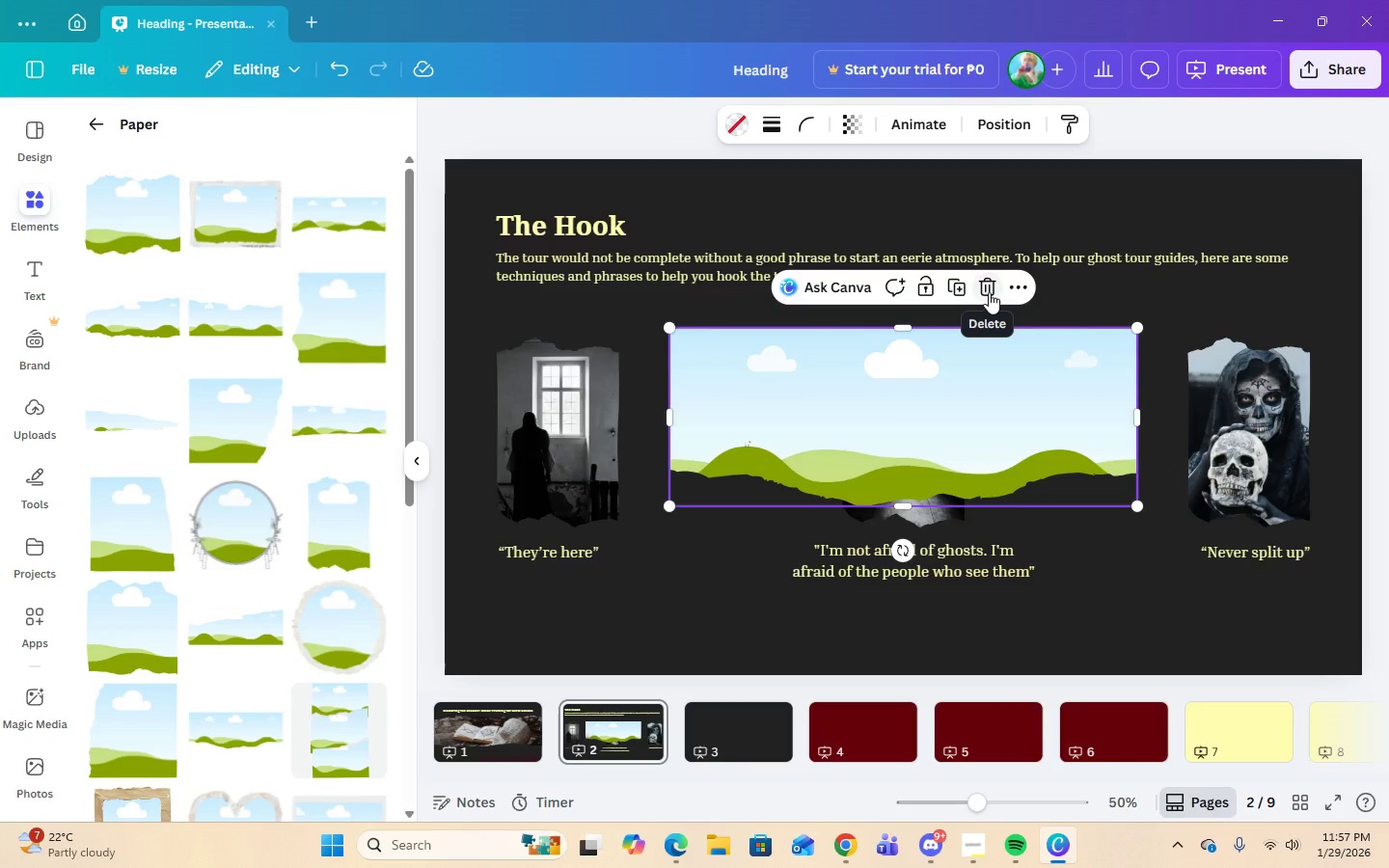 
left_click([989, 292])
 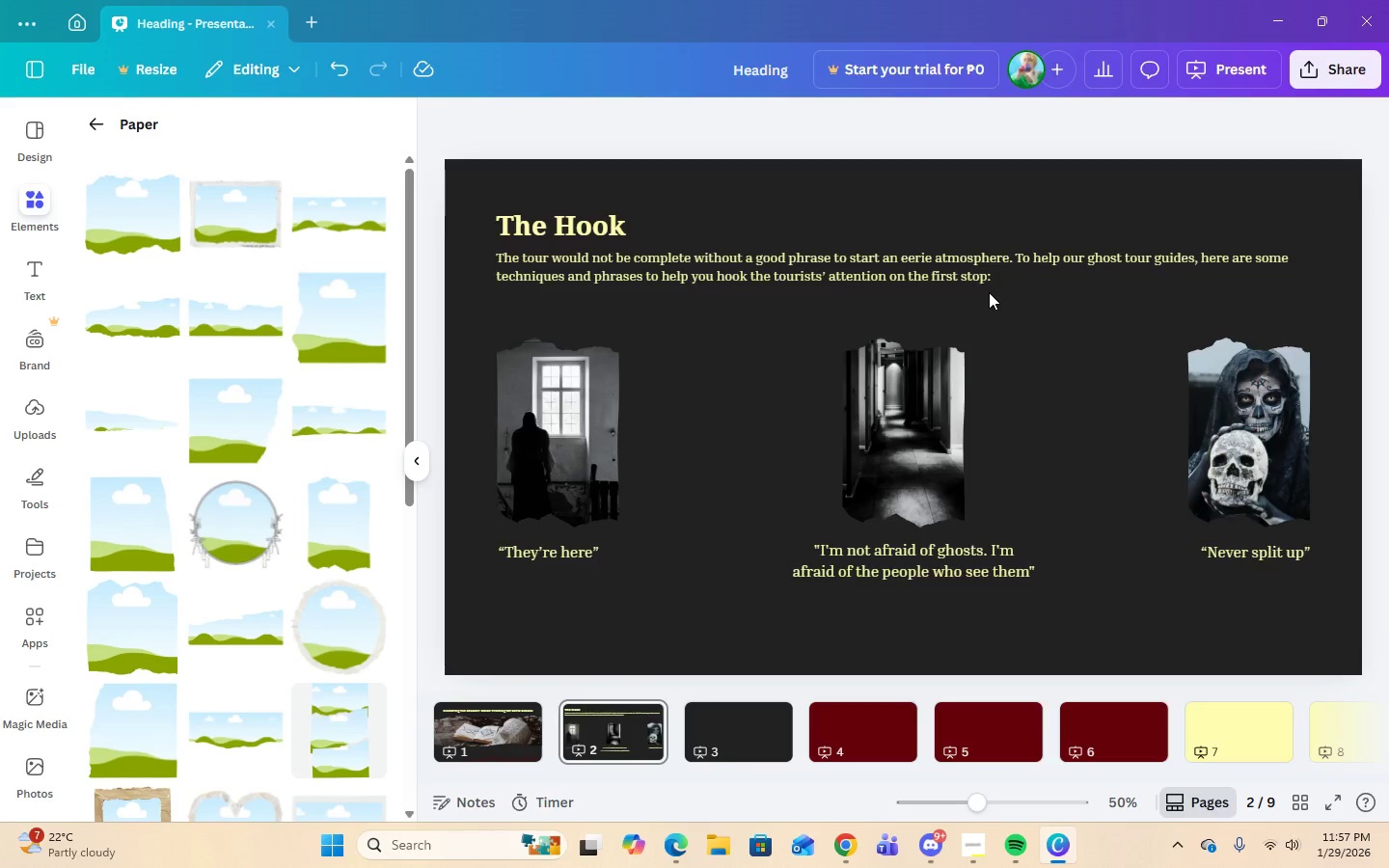 
wait(6.72)
 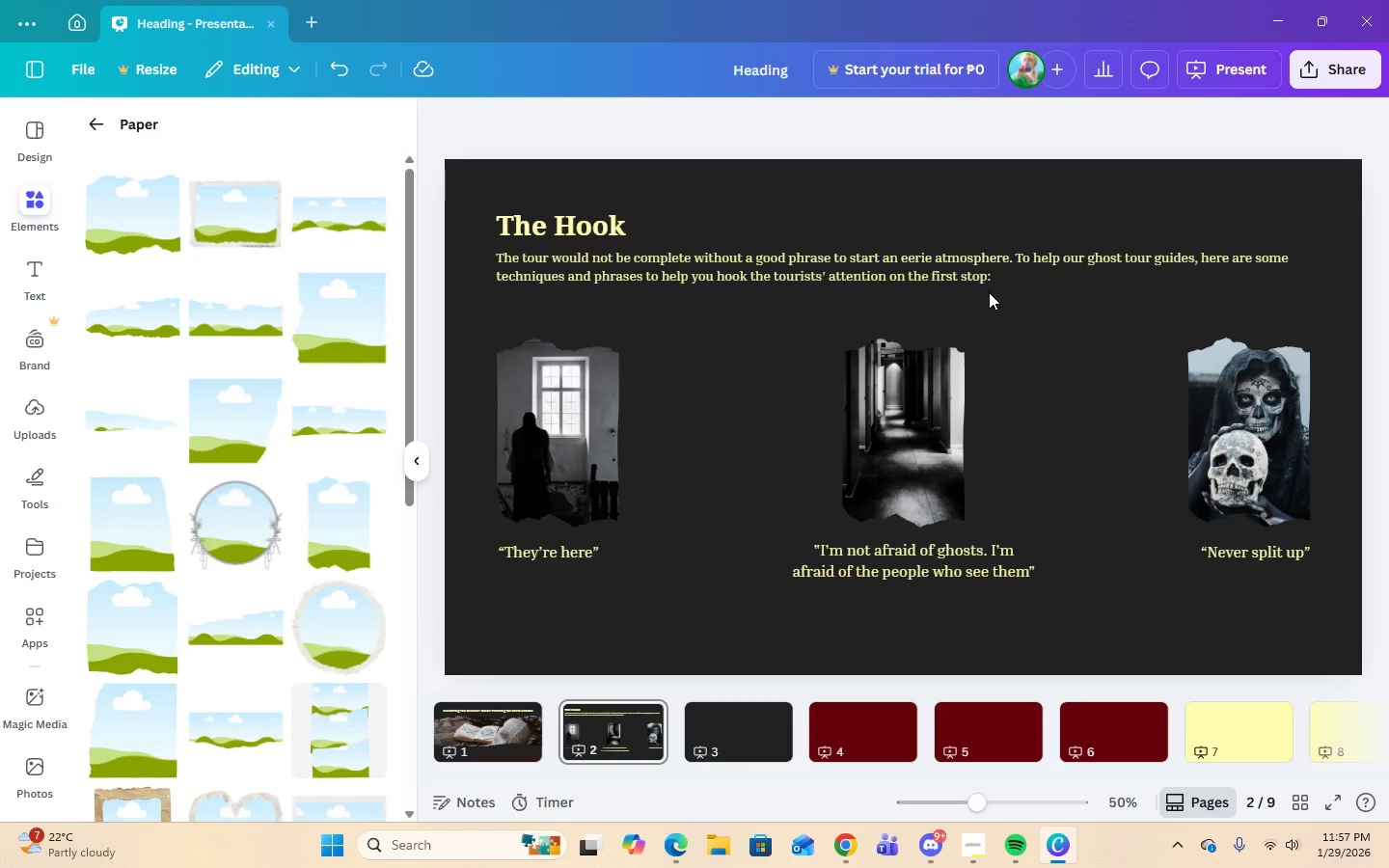 
left_click([733, 735])
 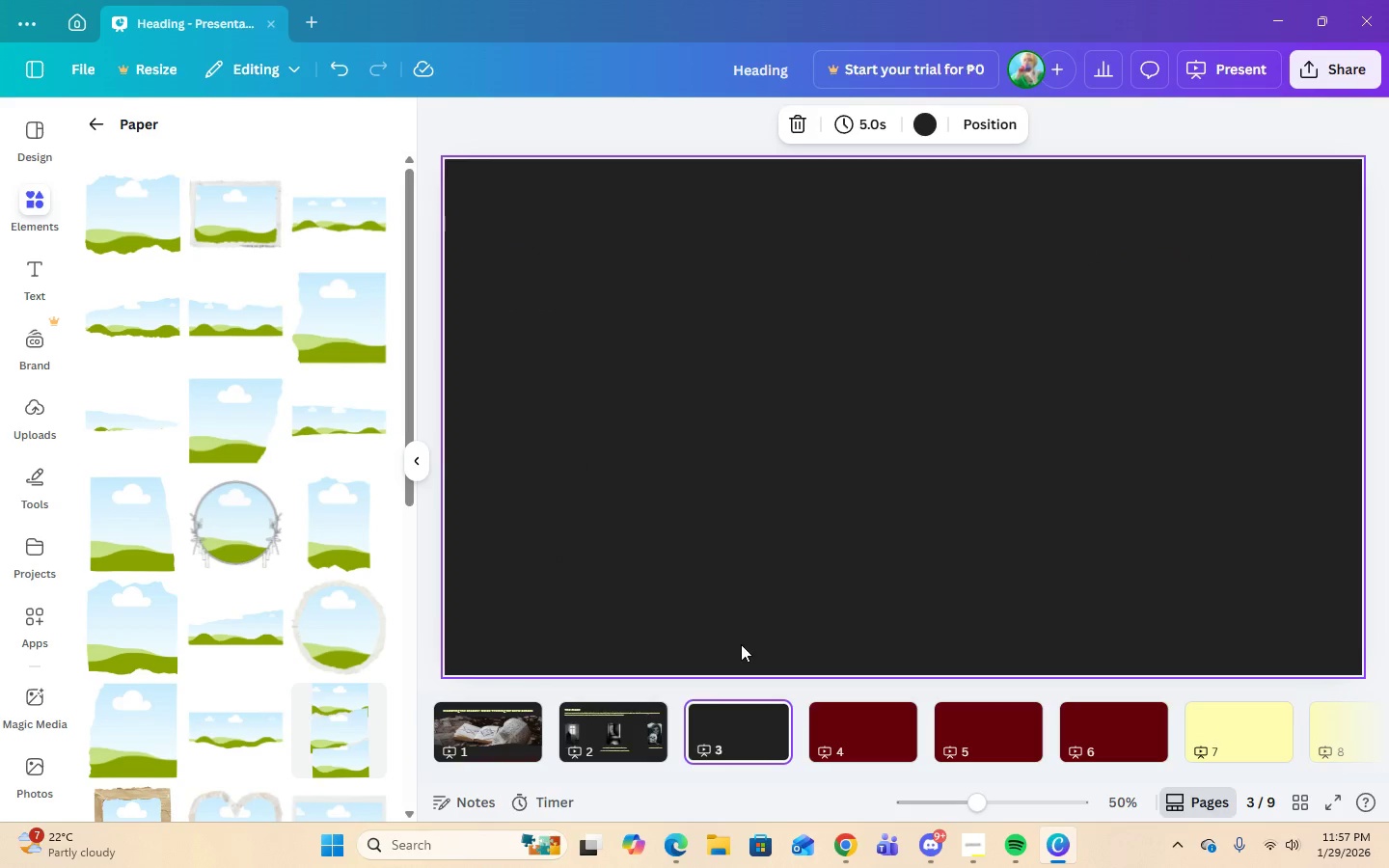 
left_click([975, 841])